 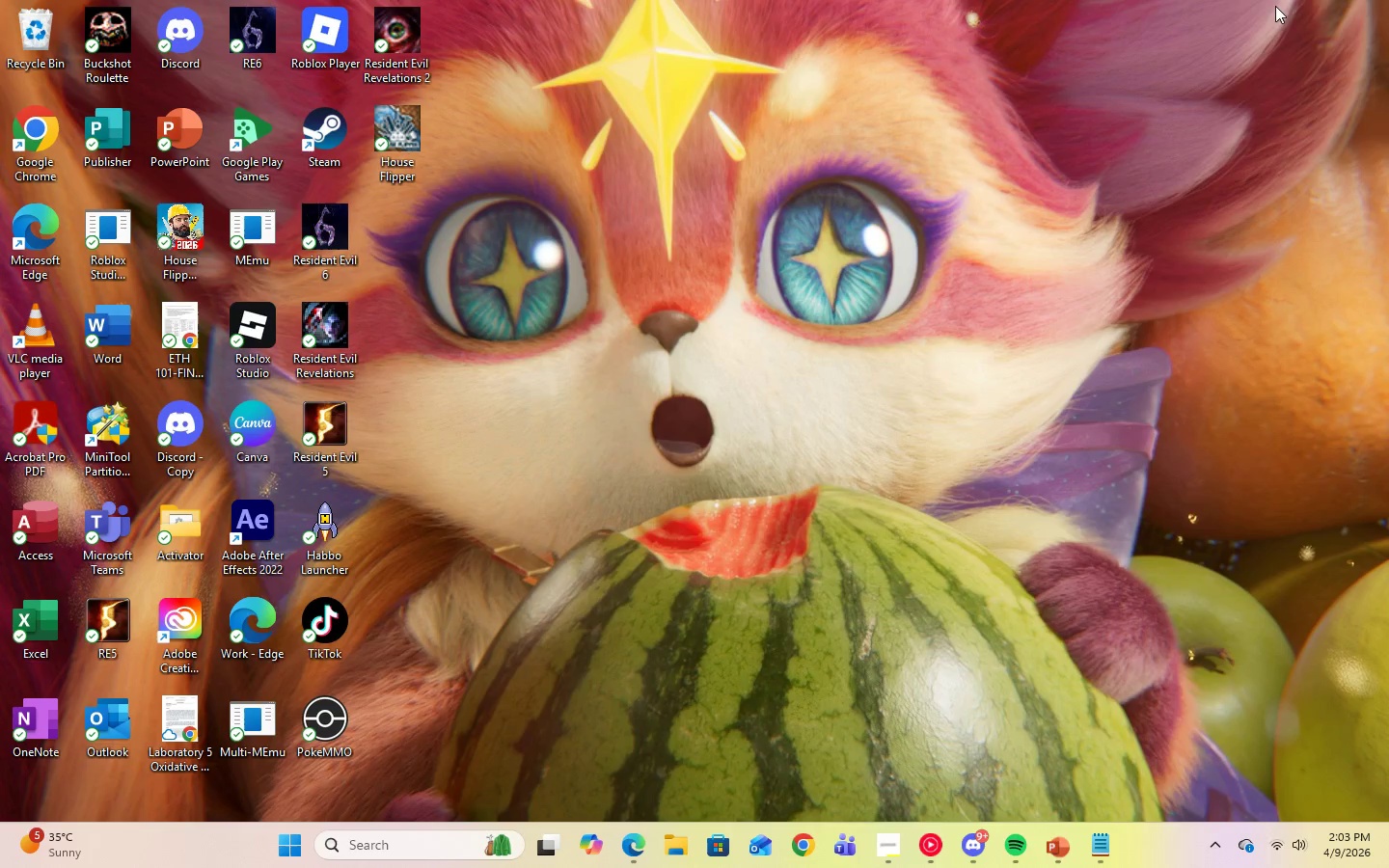 
double_click([259, 431])
 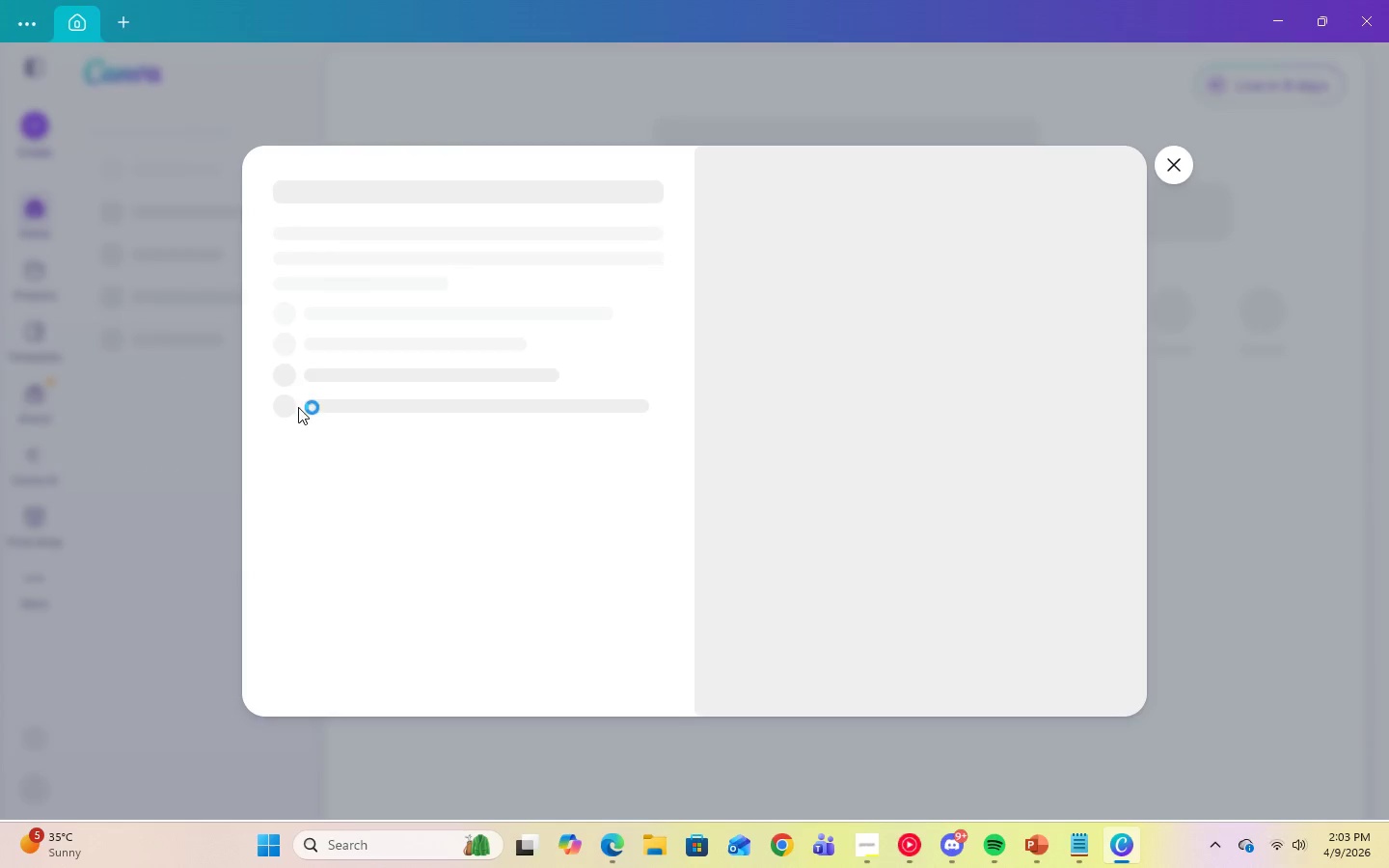 
wait(5.75)
 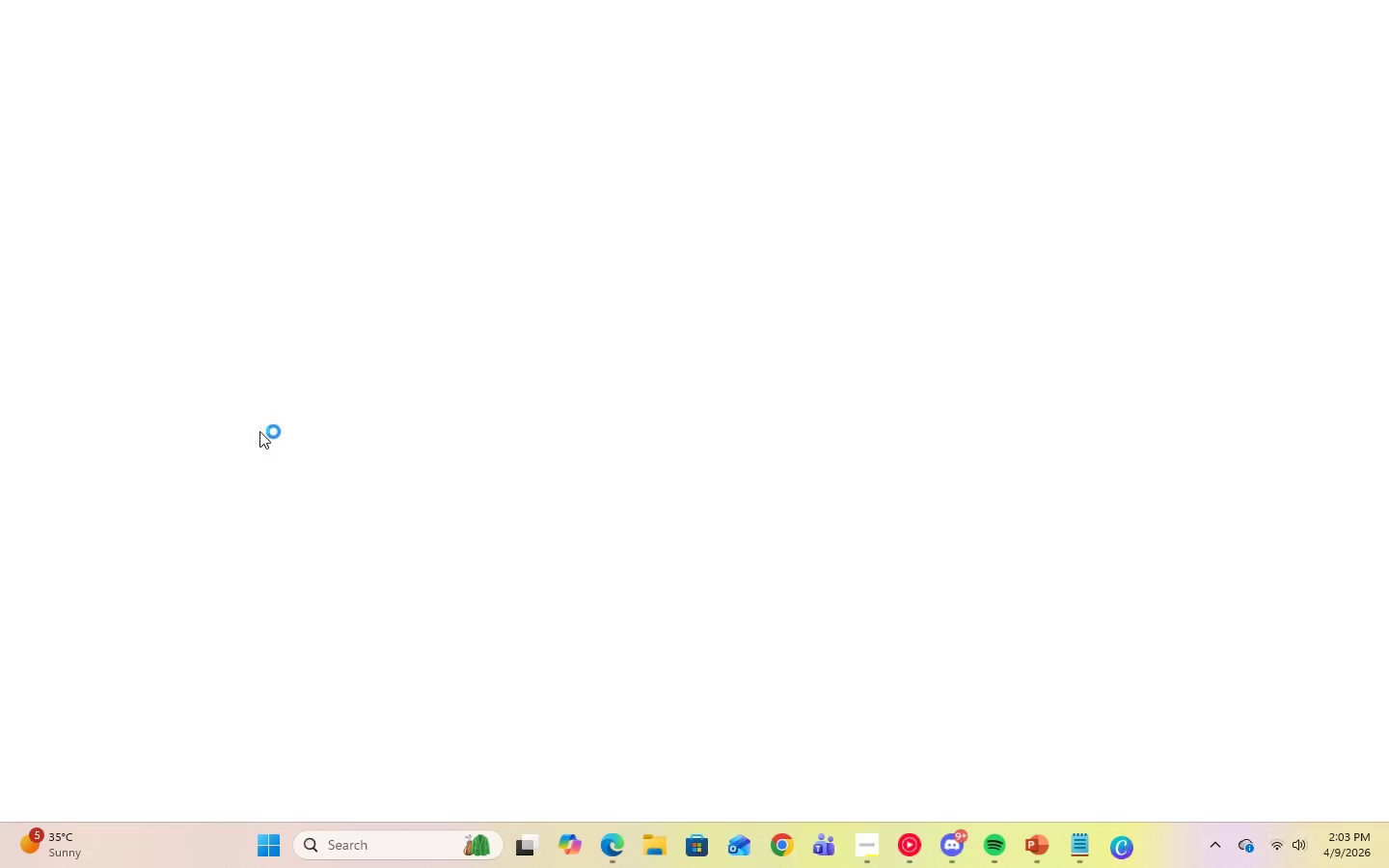 
left_click([1175, 166])
 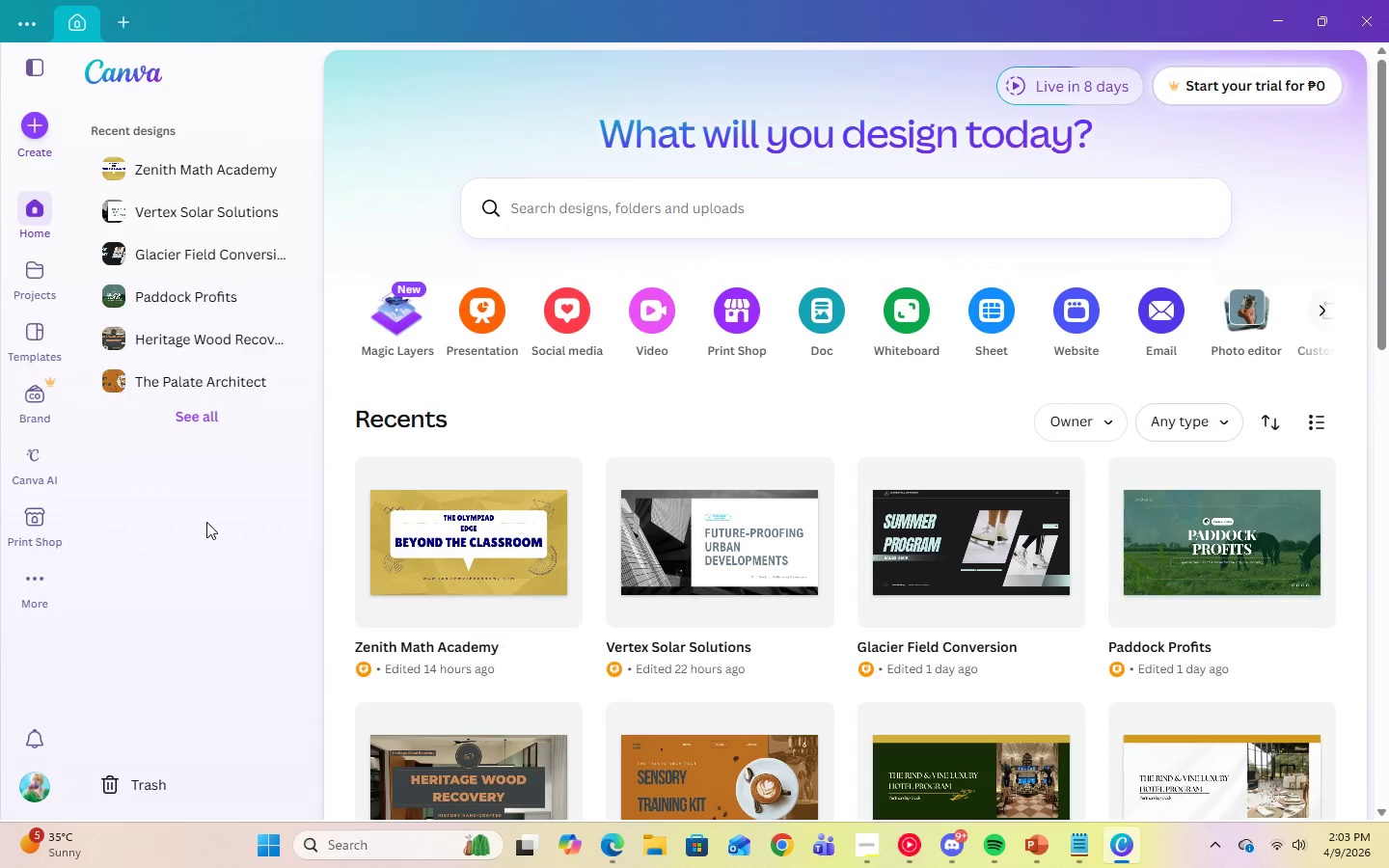 
scroll: coordinate [672, 528], scroll_direction: down, amount: 4.0
 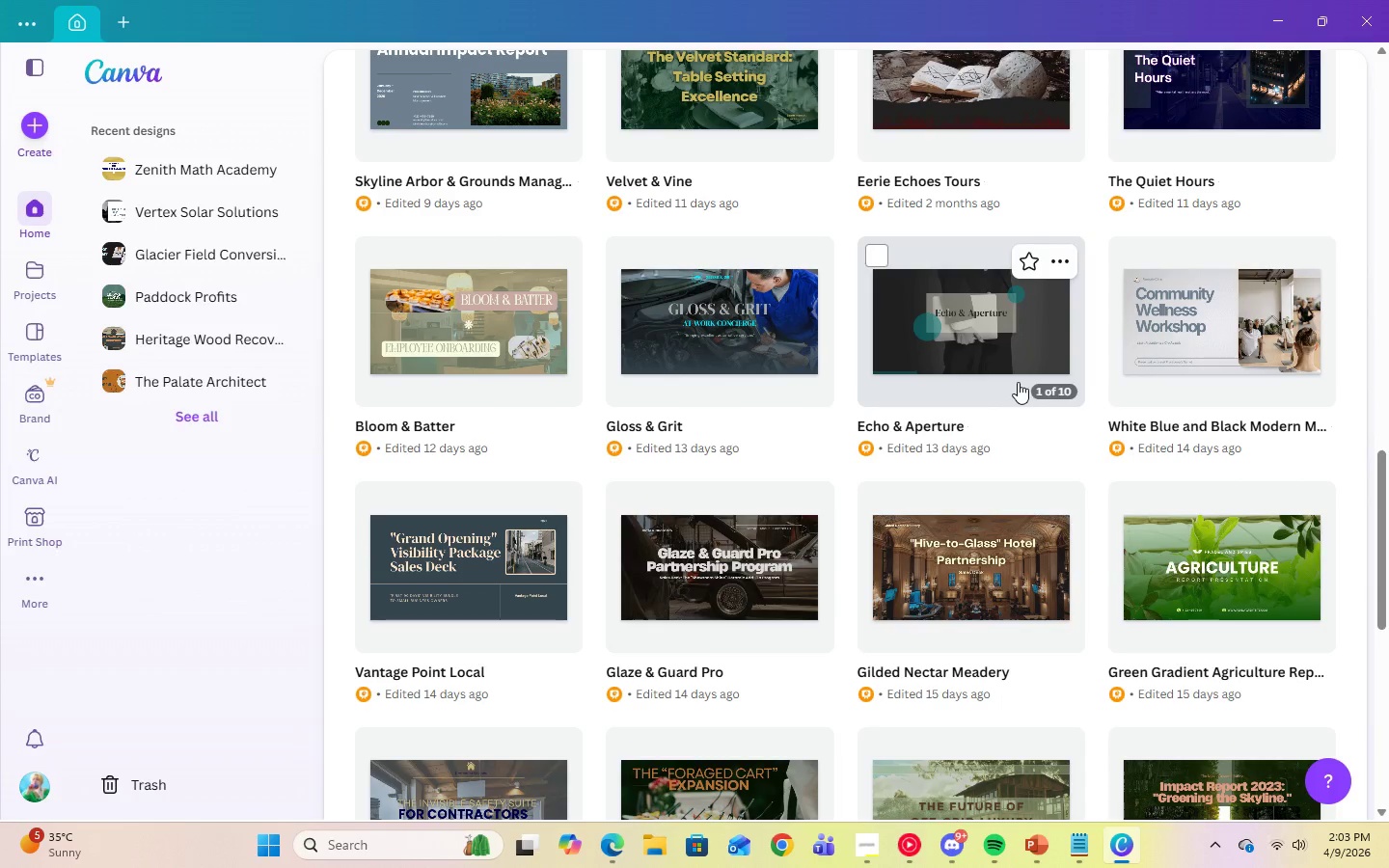 
wait(9.27)
 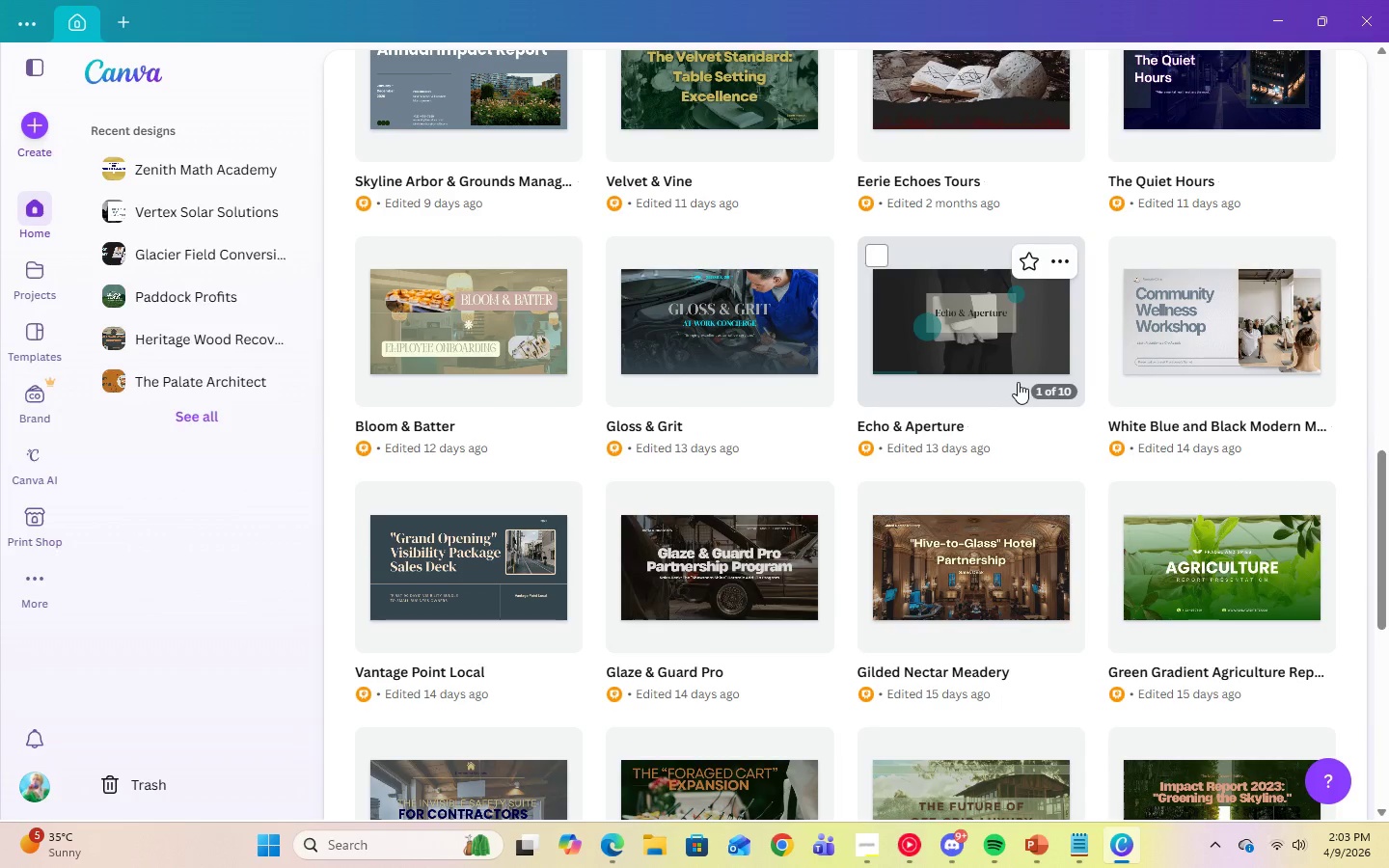 
left_click([1034, 854])
 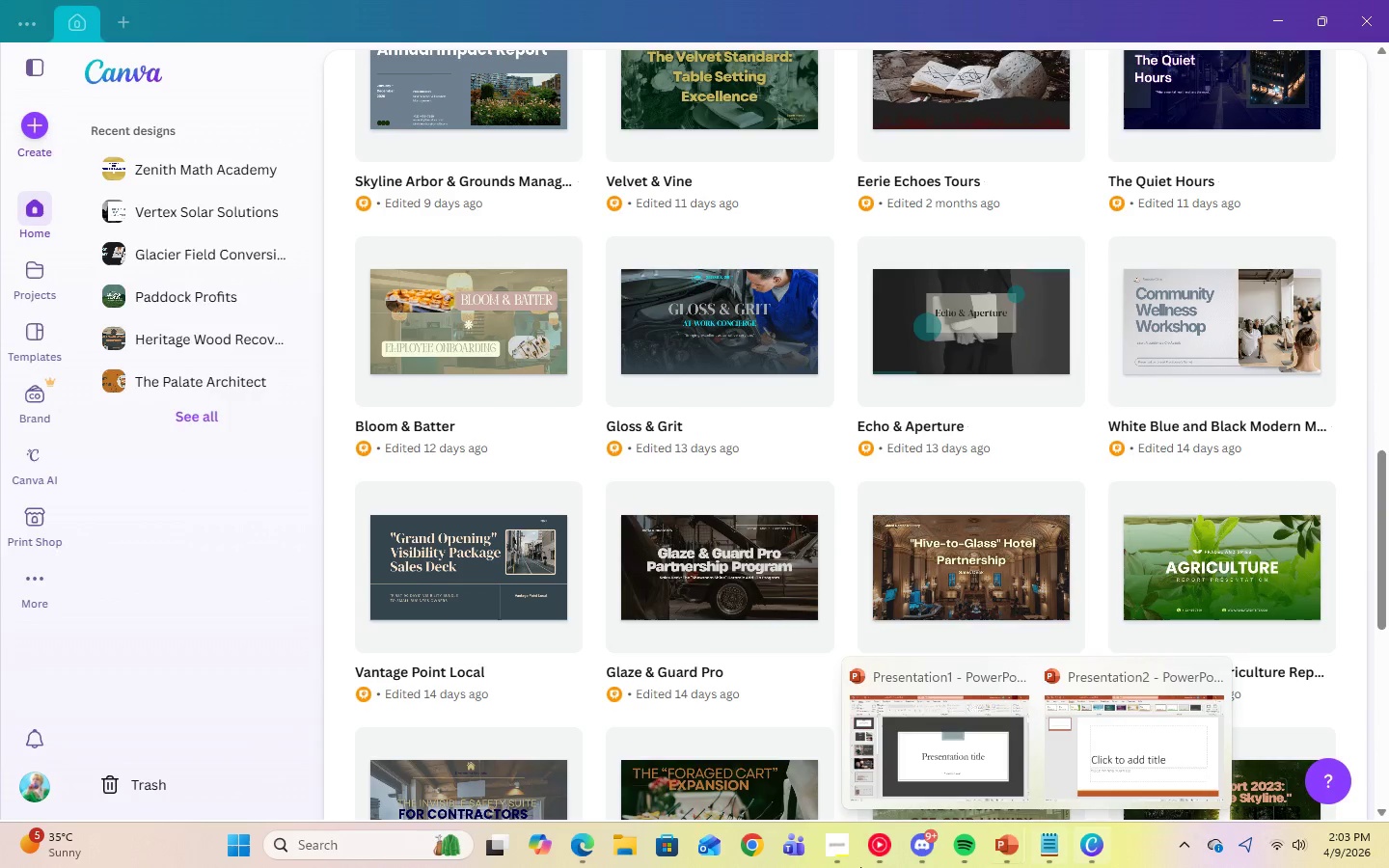 
scroll: coordinate [880, 477], scroll_direction: down, amount: 4.0
 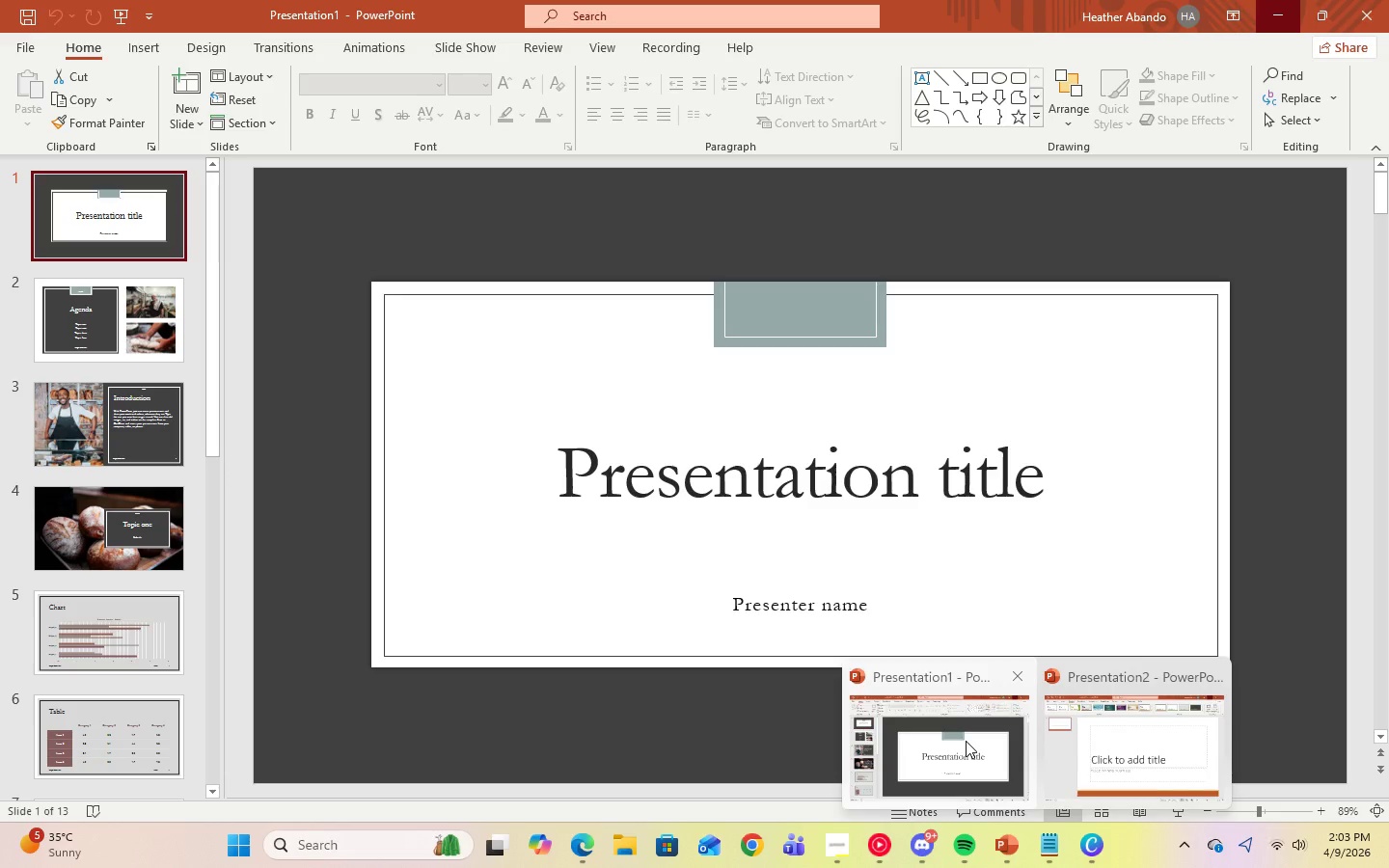 
left_click([1122, 758])
 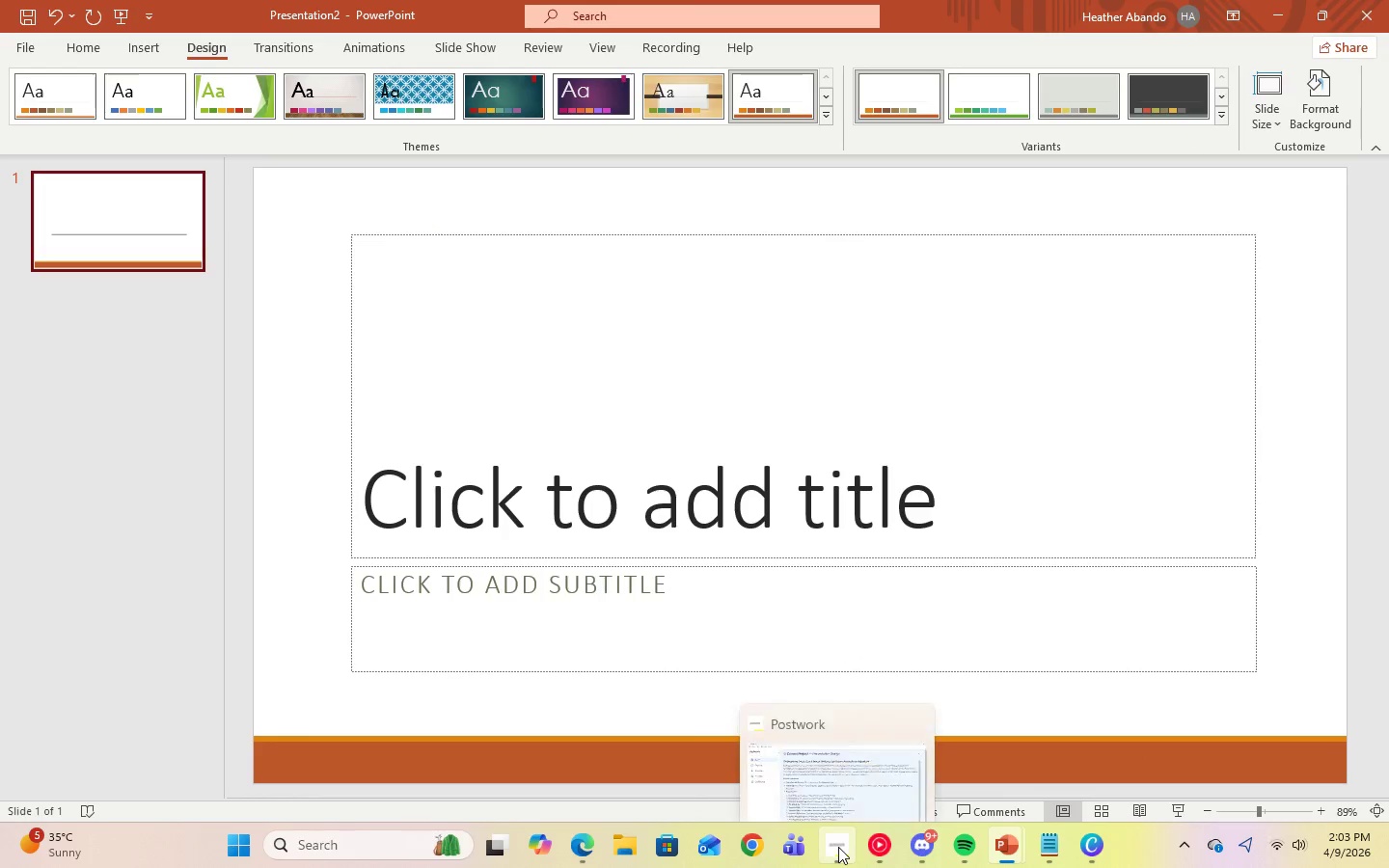 
left_click([1095, 854])
 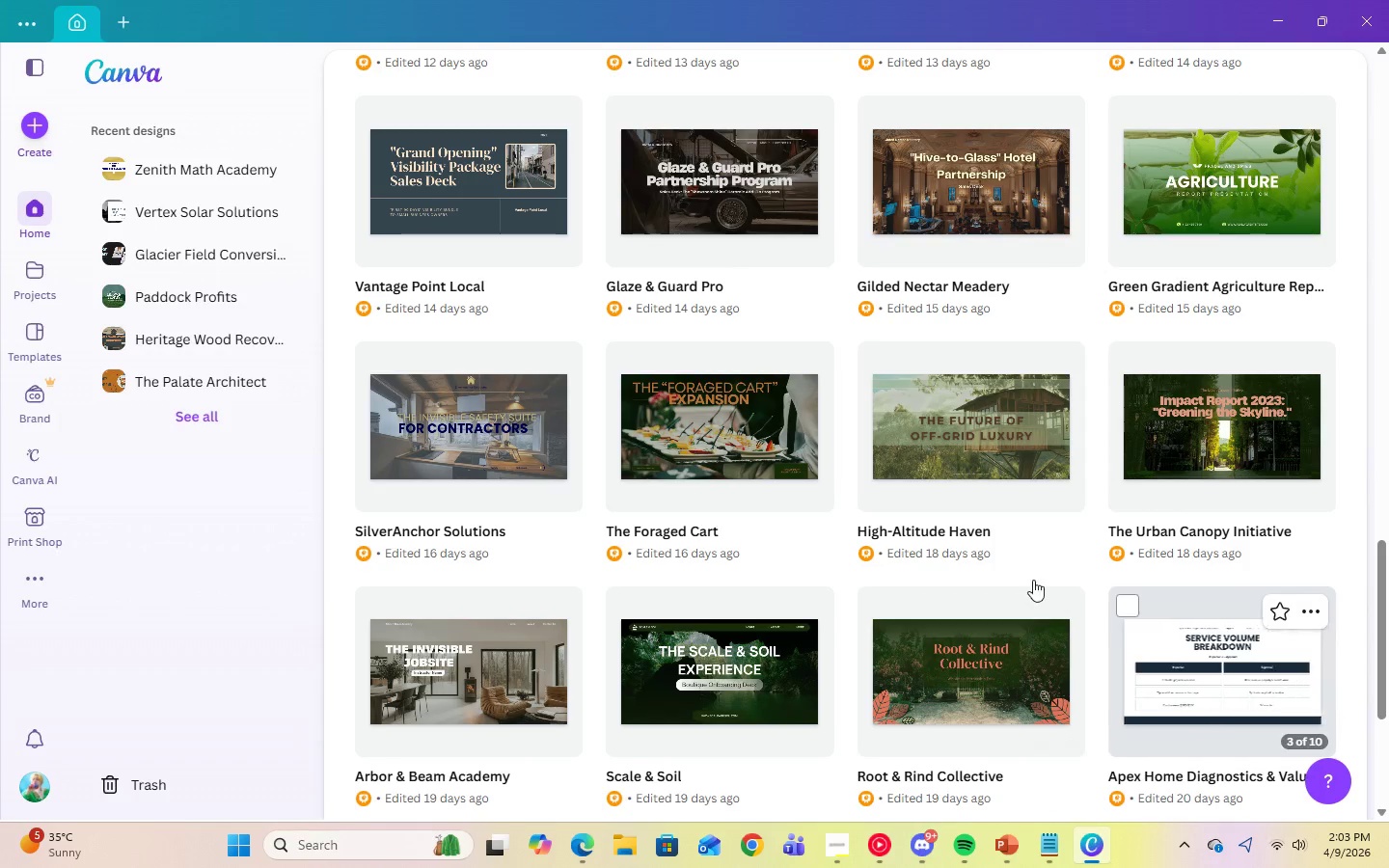 
scroll: coordinate [989, 436], scroll_direction: down, amount: 3.0
 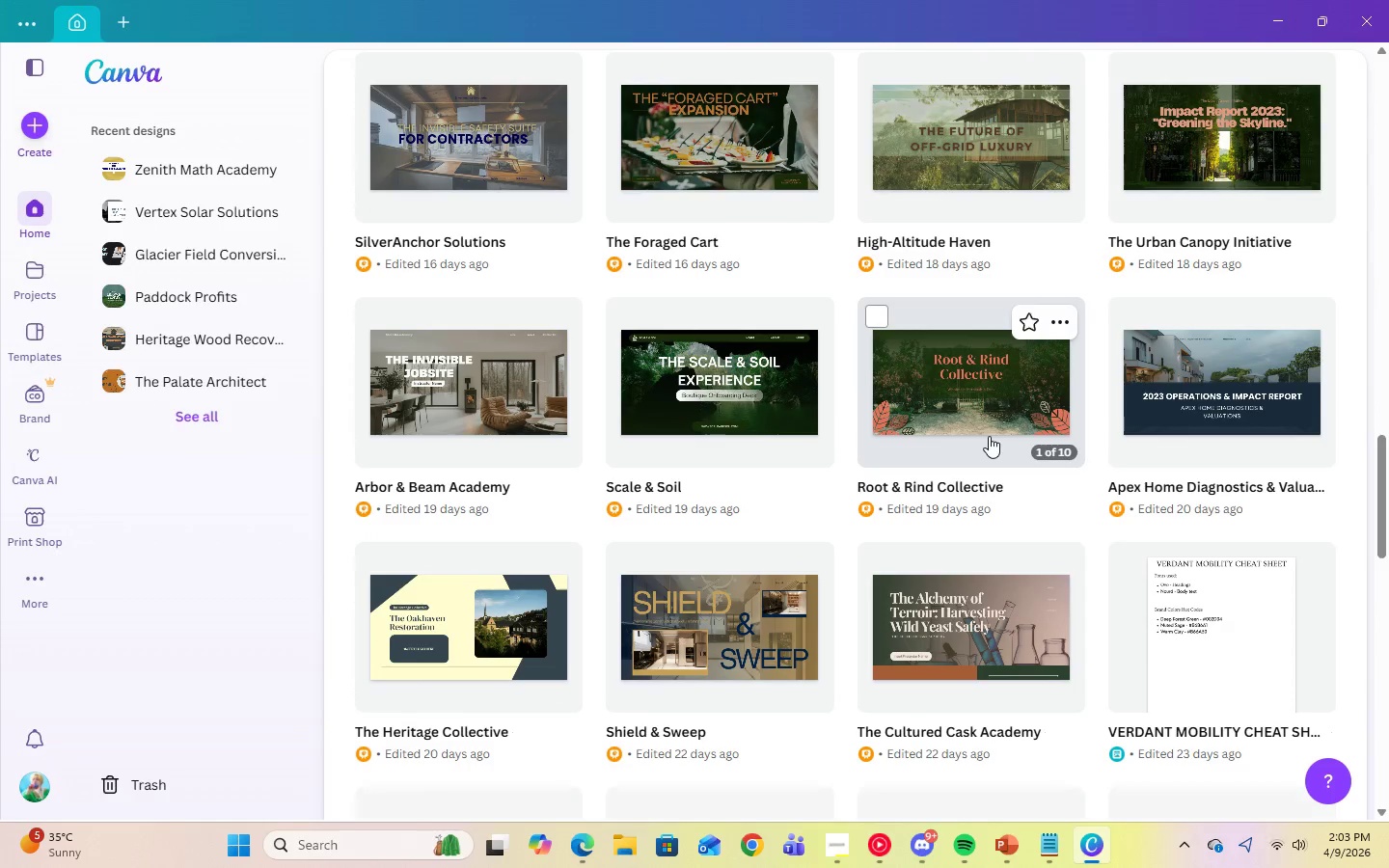 
mouse_move([1224, 420])
 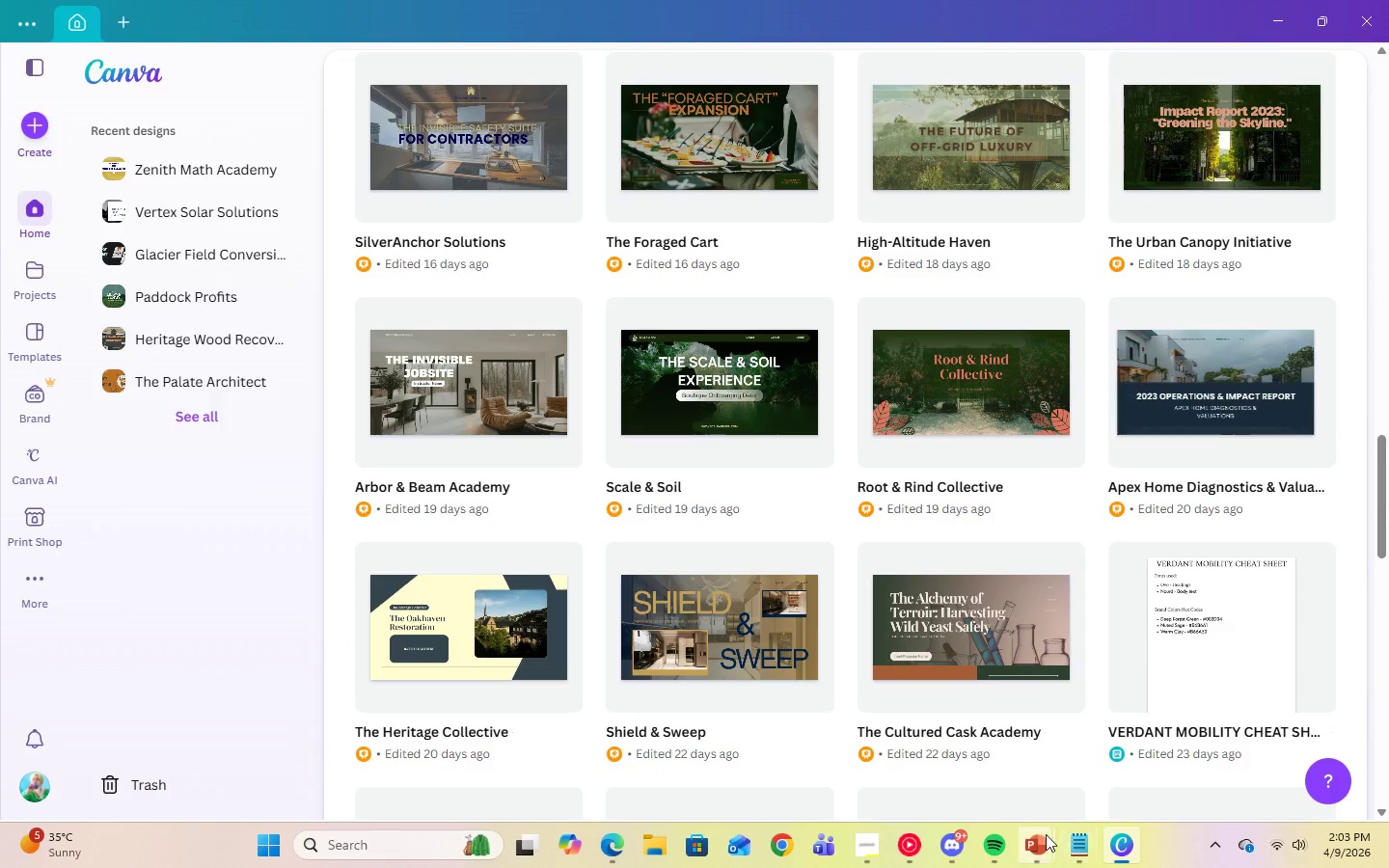 
left_click([1046, 842])
 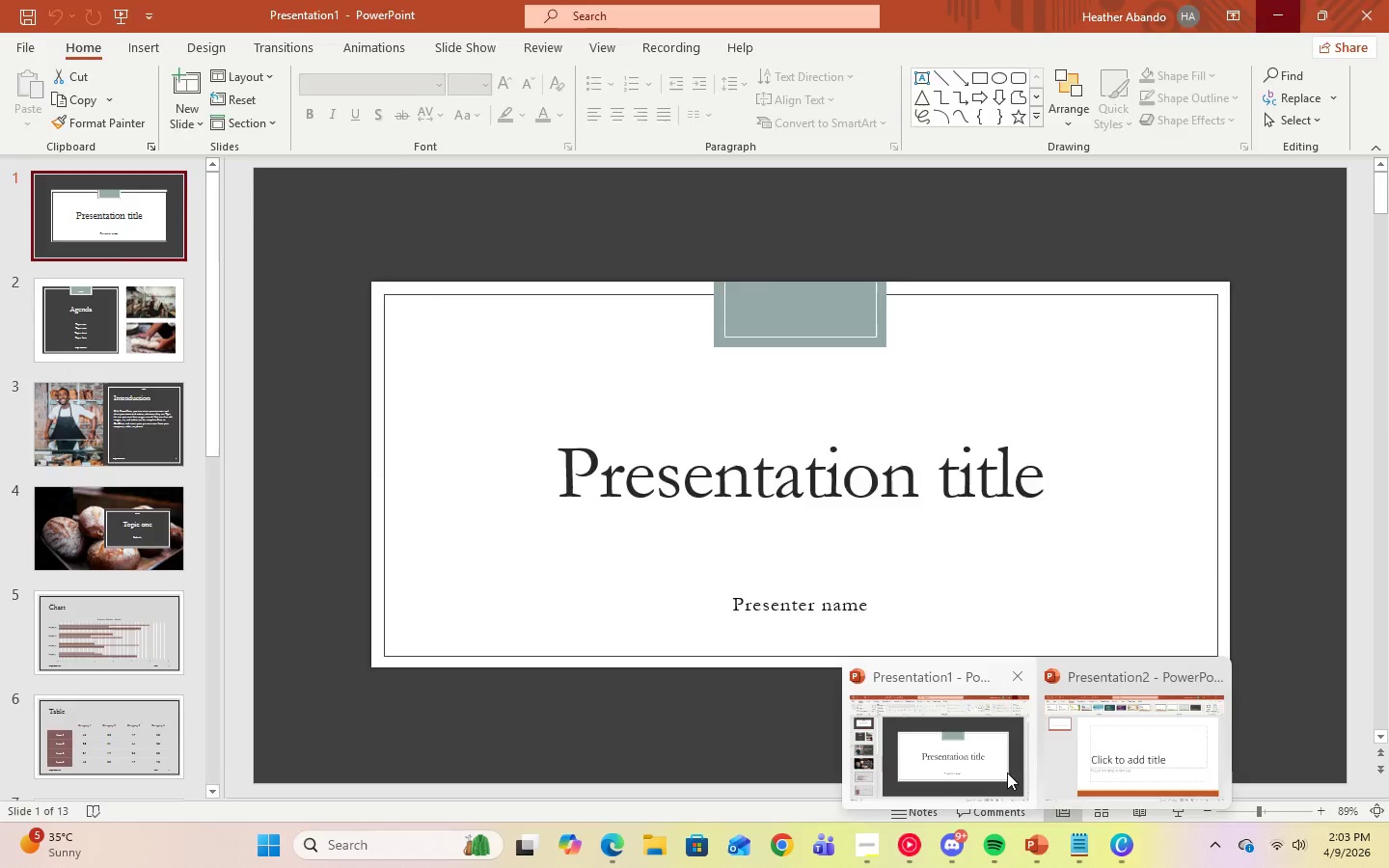 
left_click([1093, 775])
 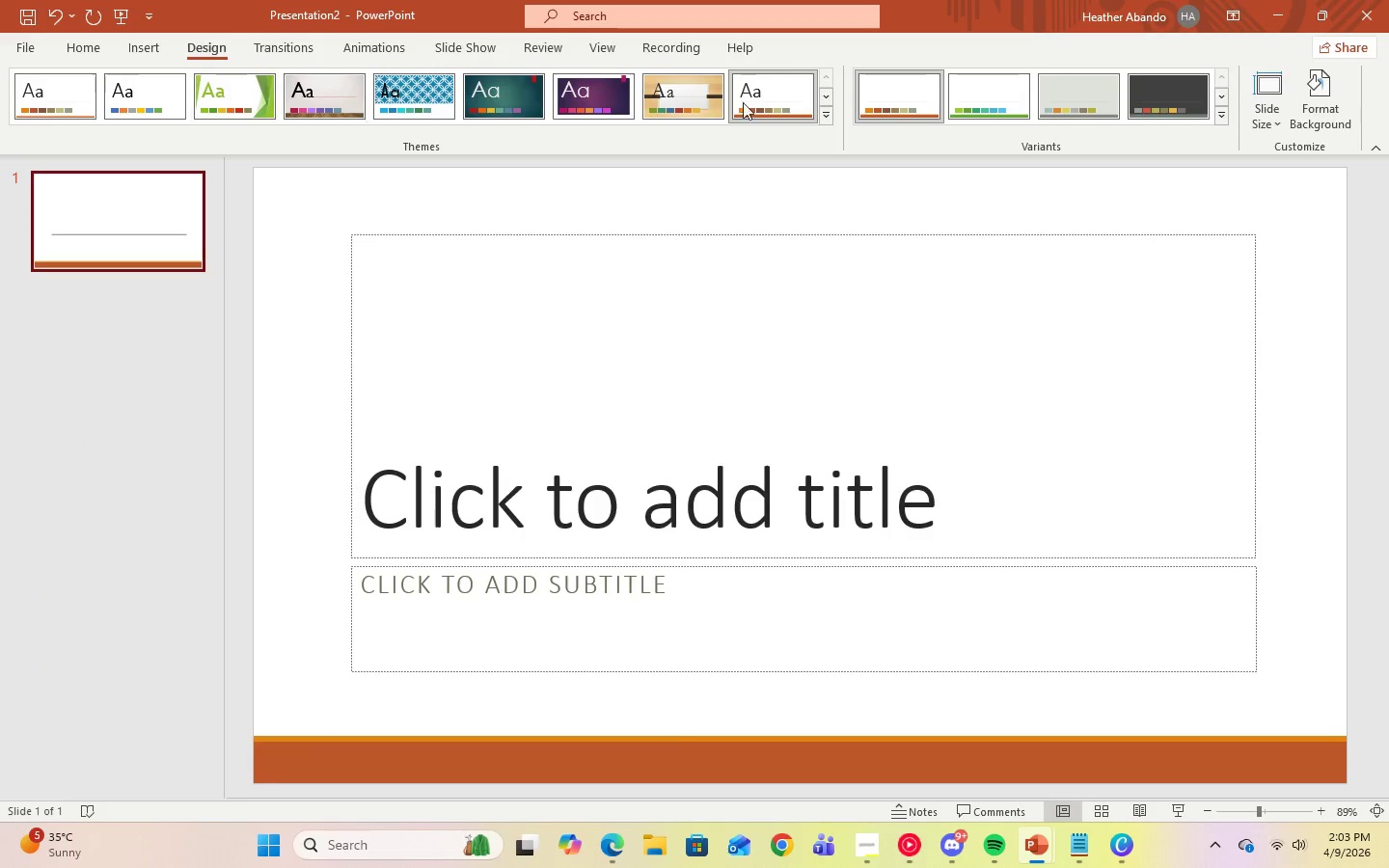 
left_click([831, 121])
 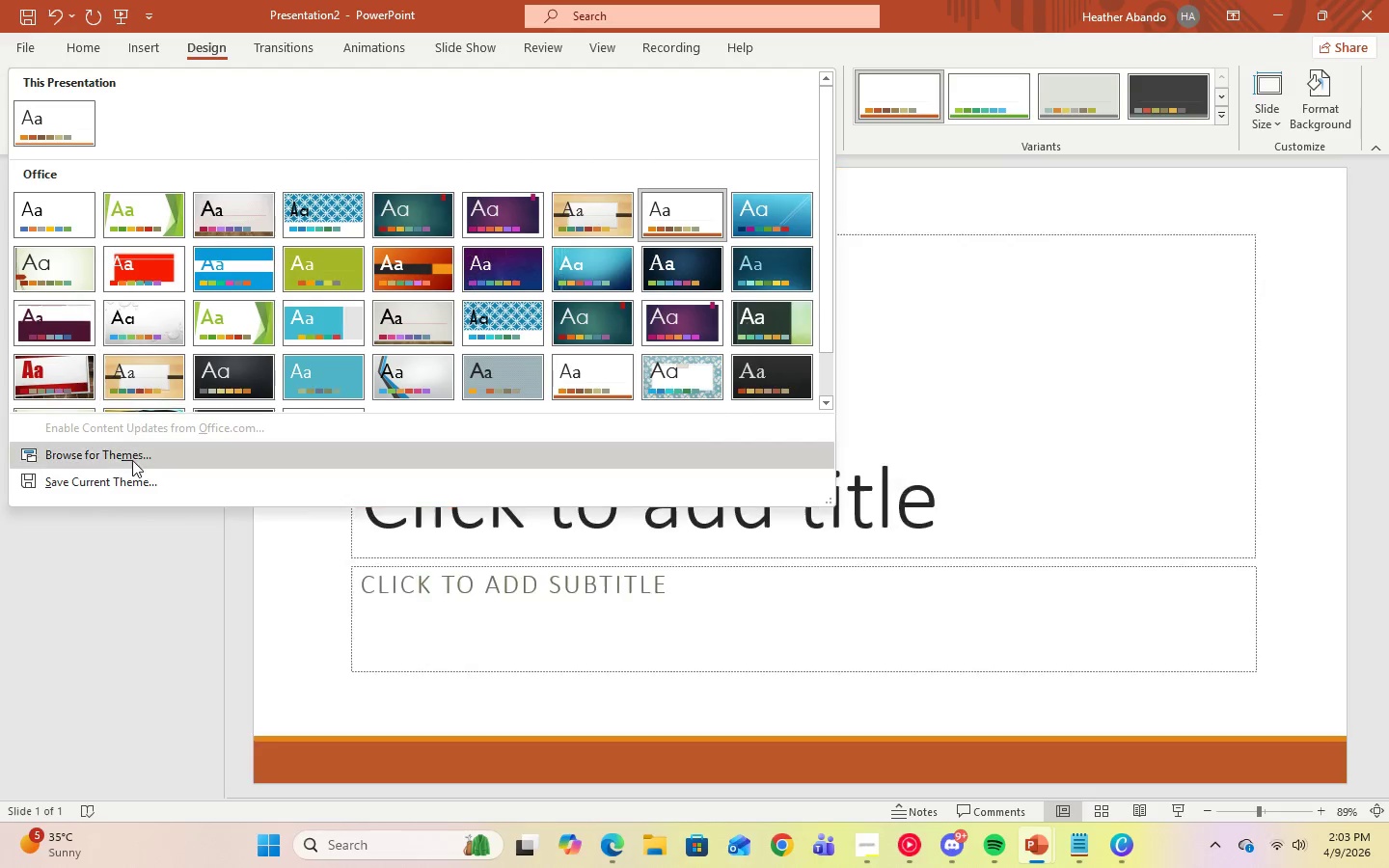 
left_click([132, 464])
 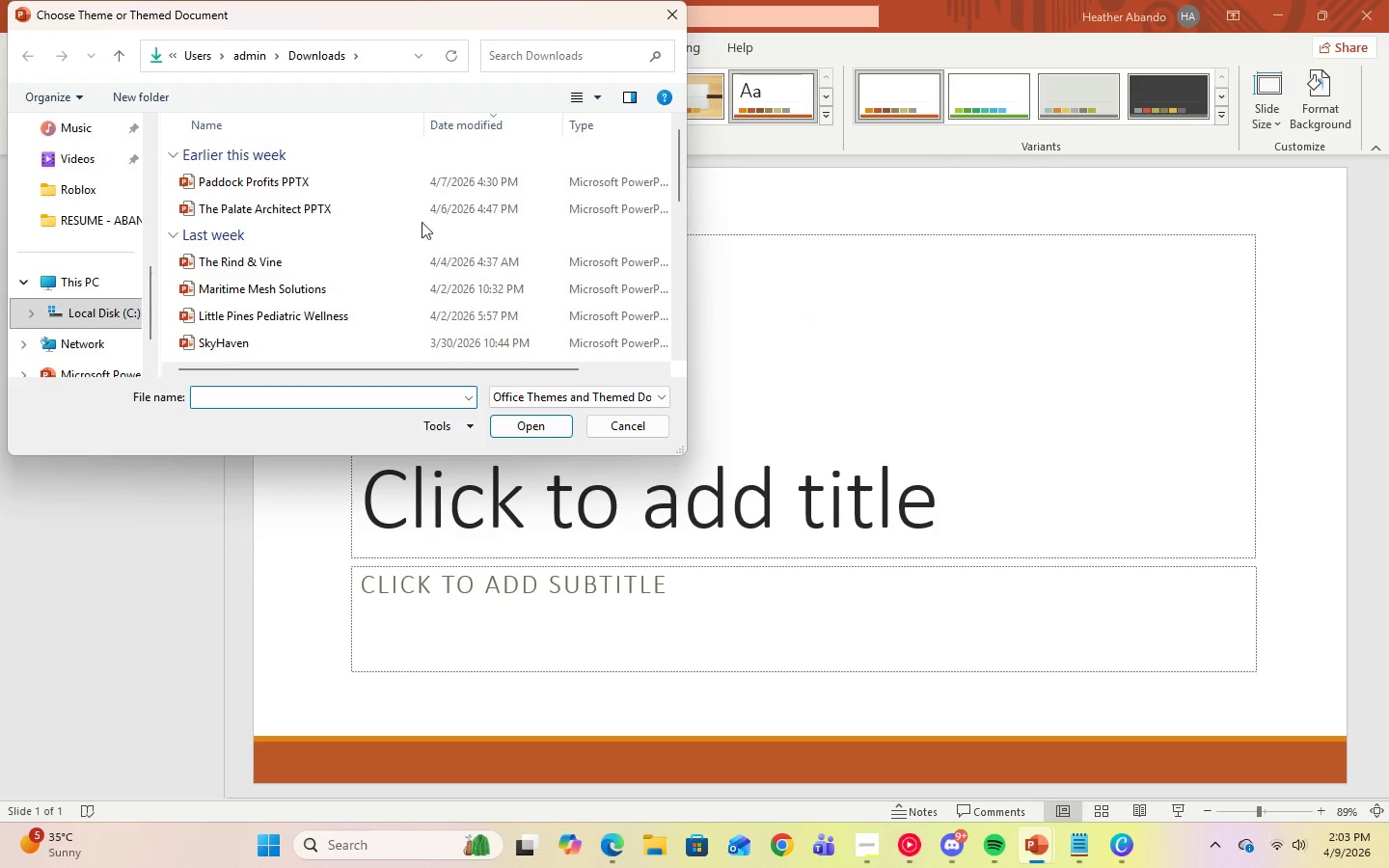 
scroll: coordinate [510, 189], scroll_direction: down, amount: 5.0
 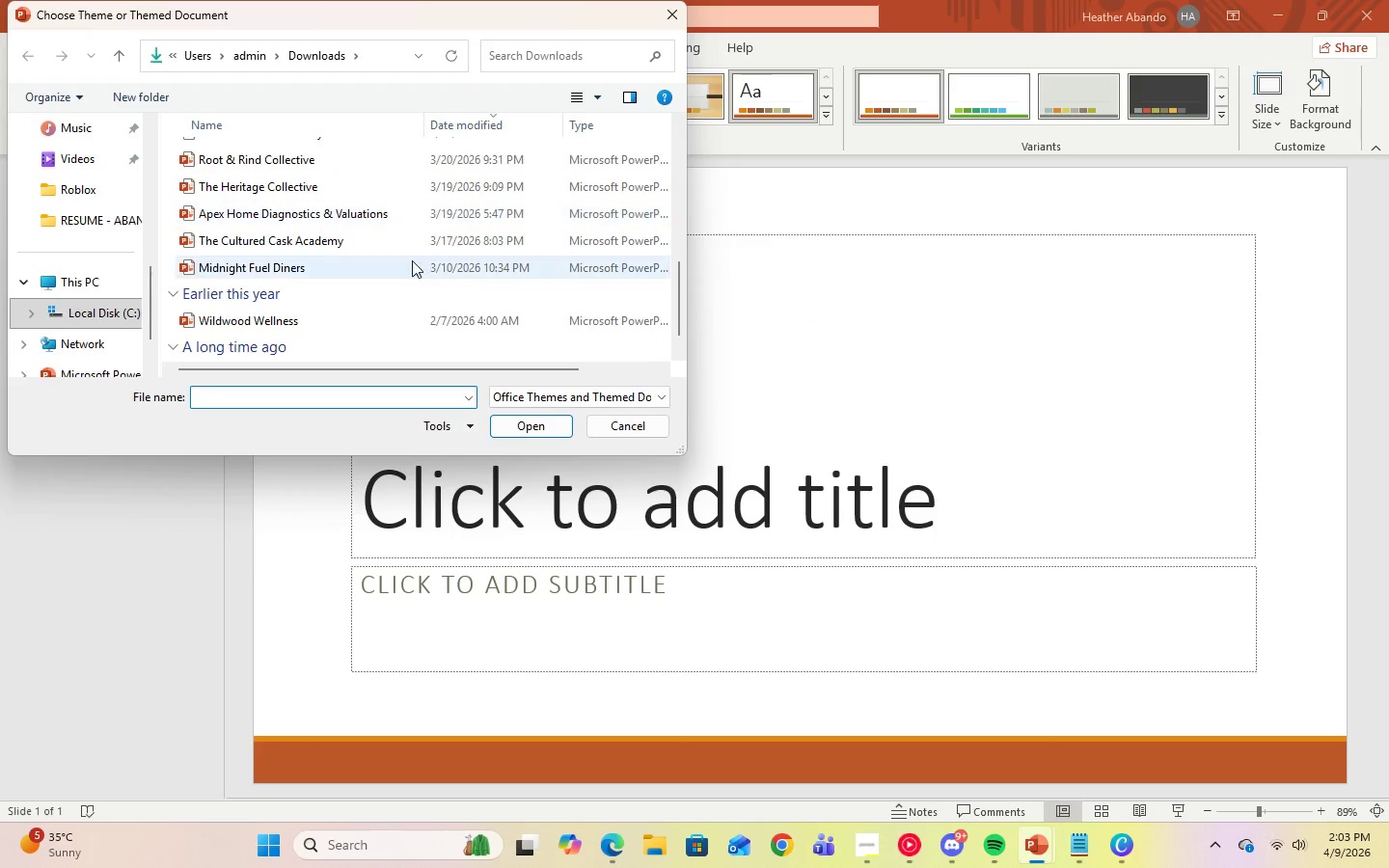 
scroll: coordinate [257, 321], scroll_direction: up, amount: 2.0
 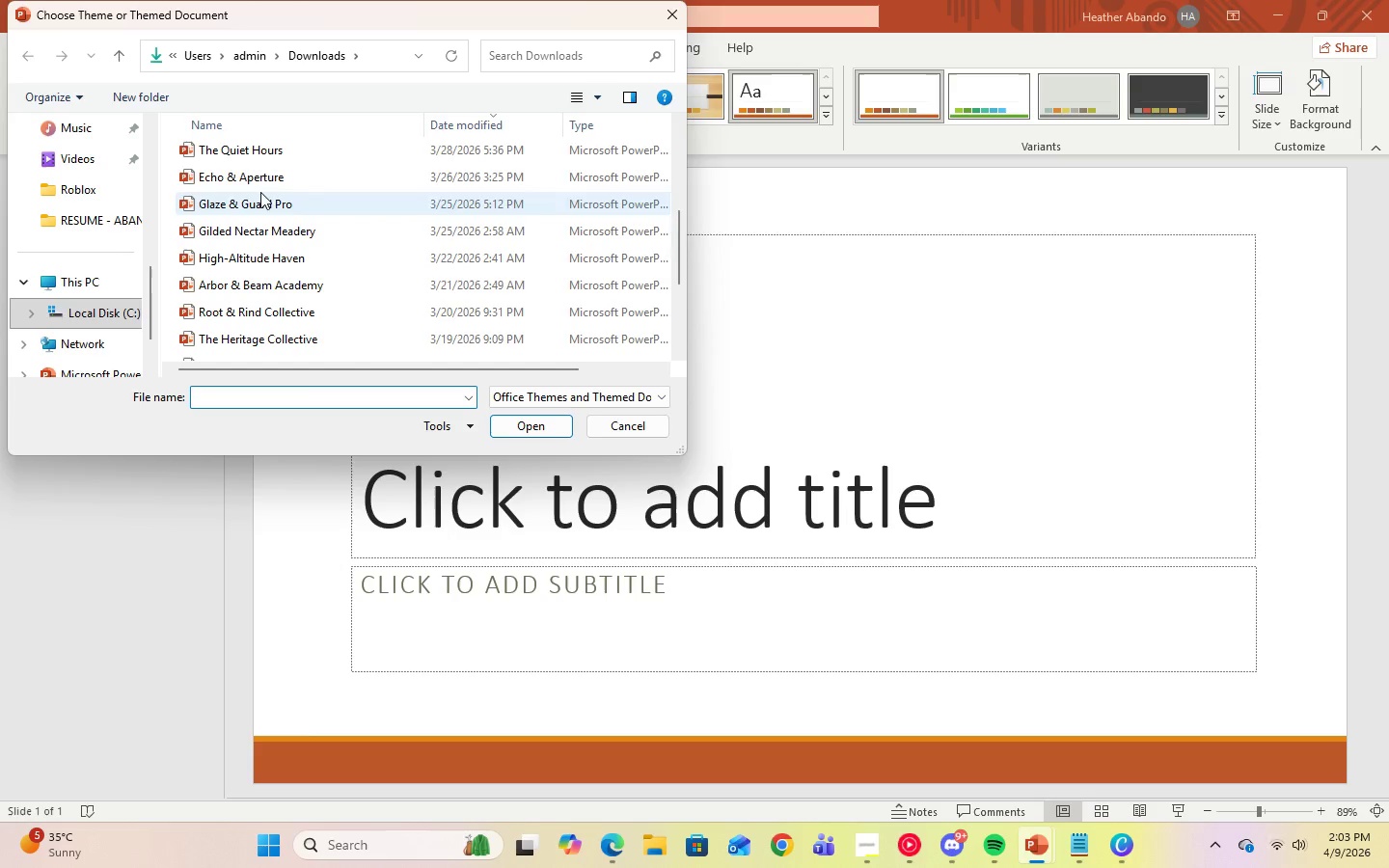 
left_click([260, 173])
 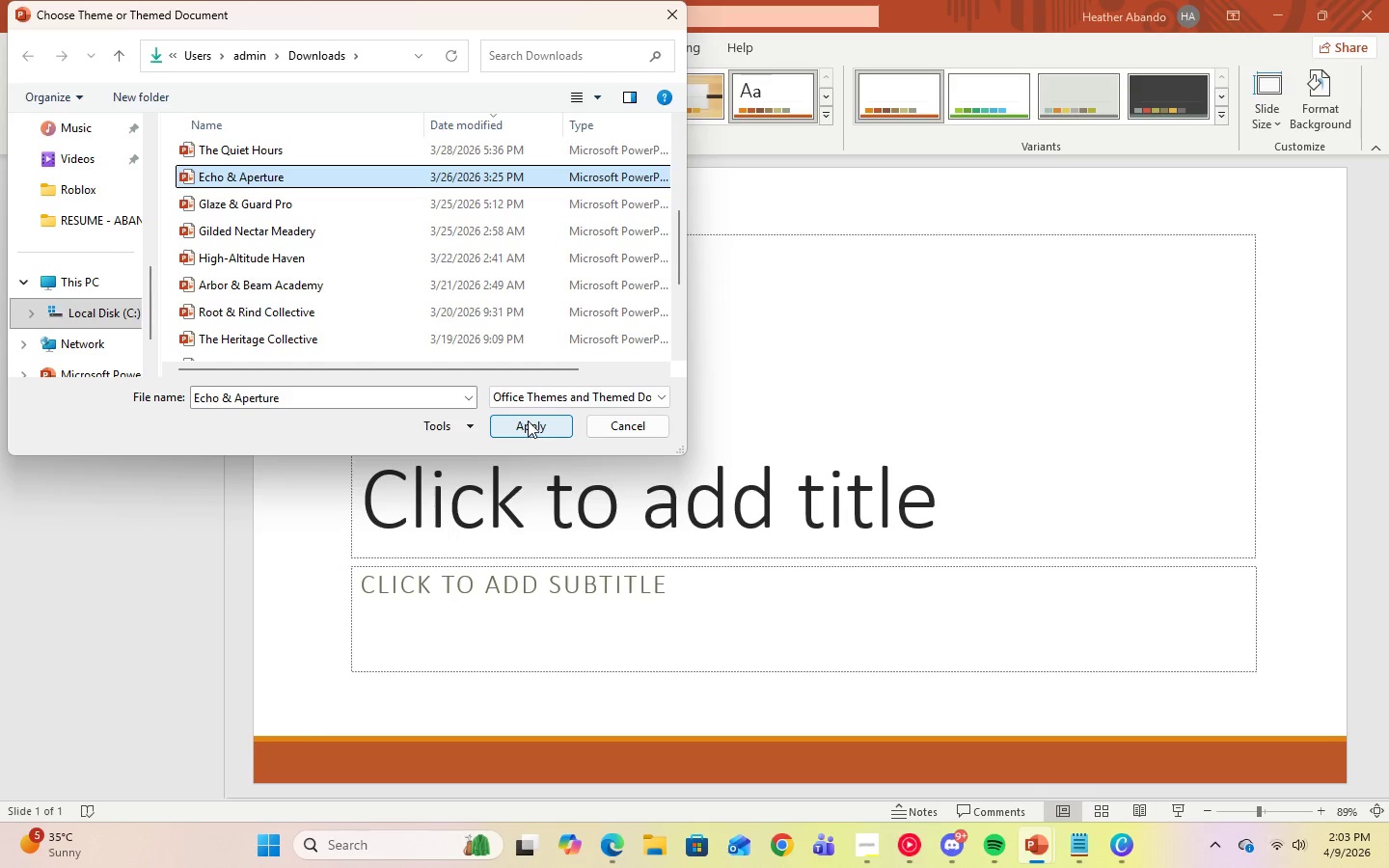 
left_click([558, 397])
 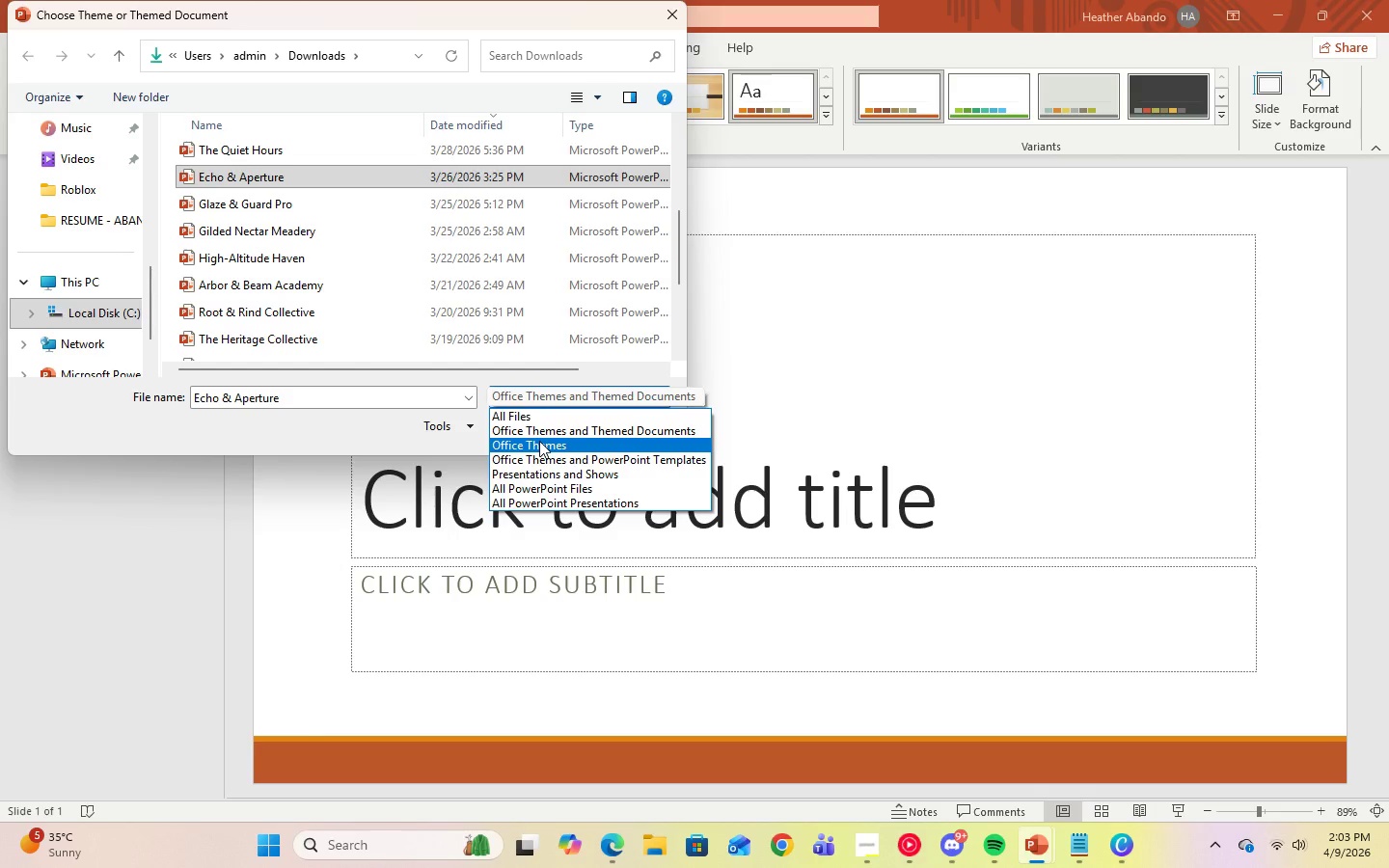 
left_click([538, 456])
 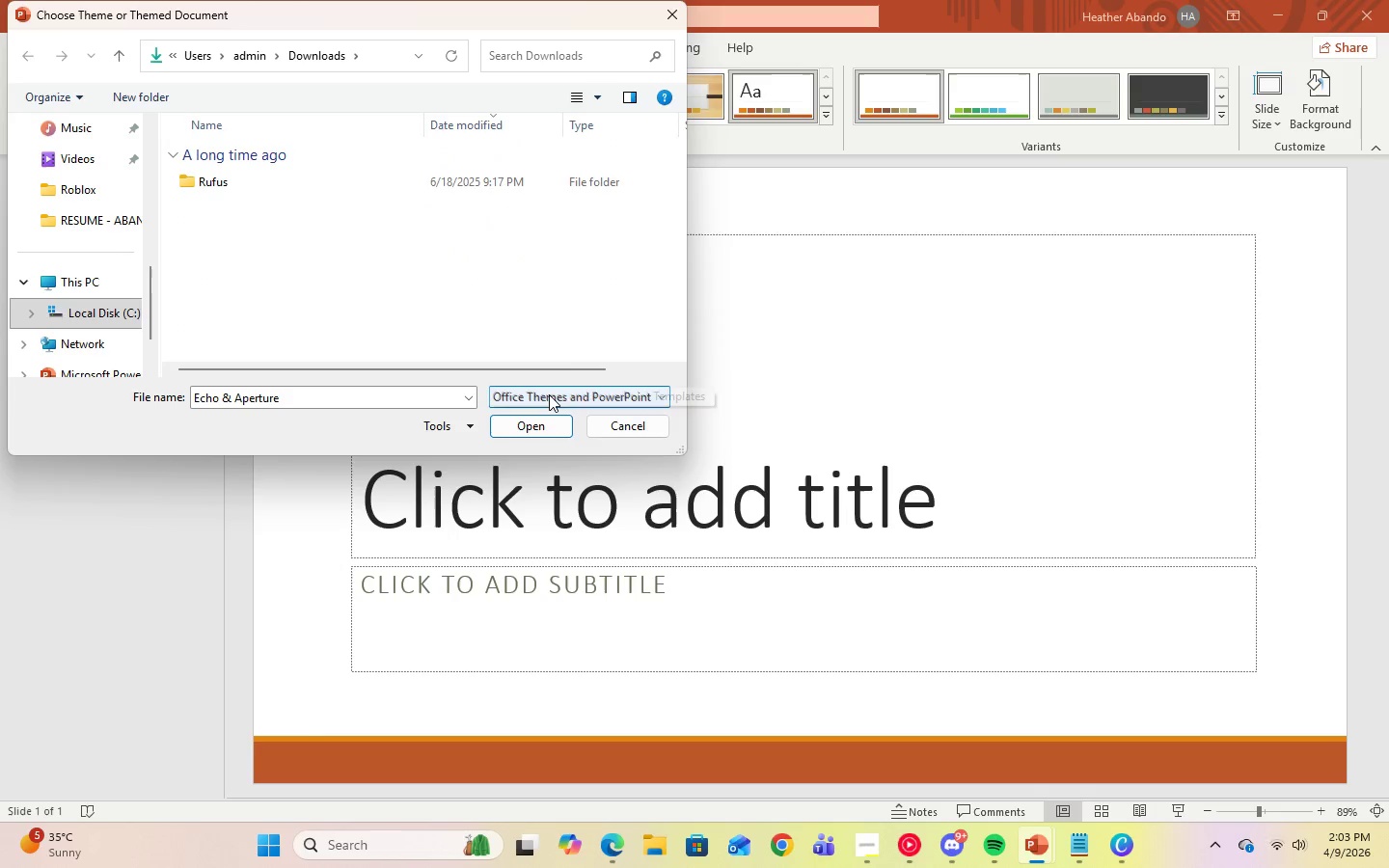 
left_click([643, 397])
 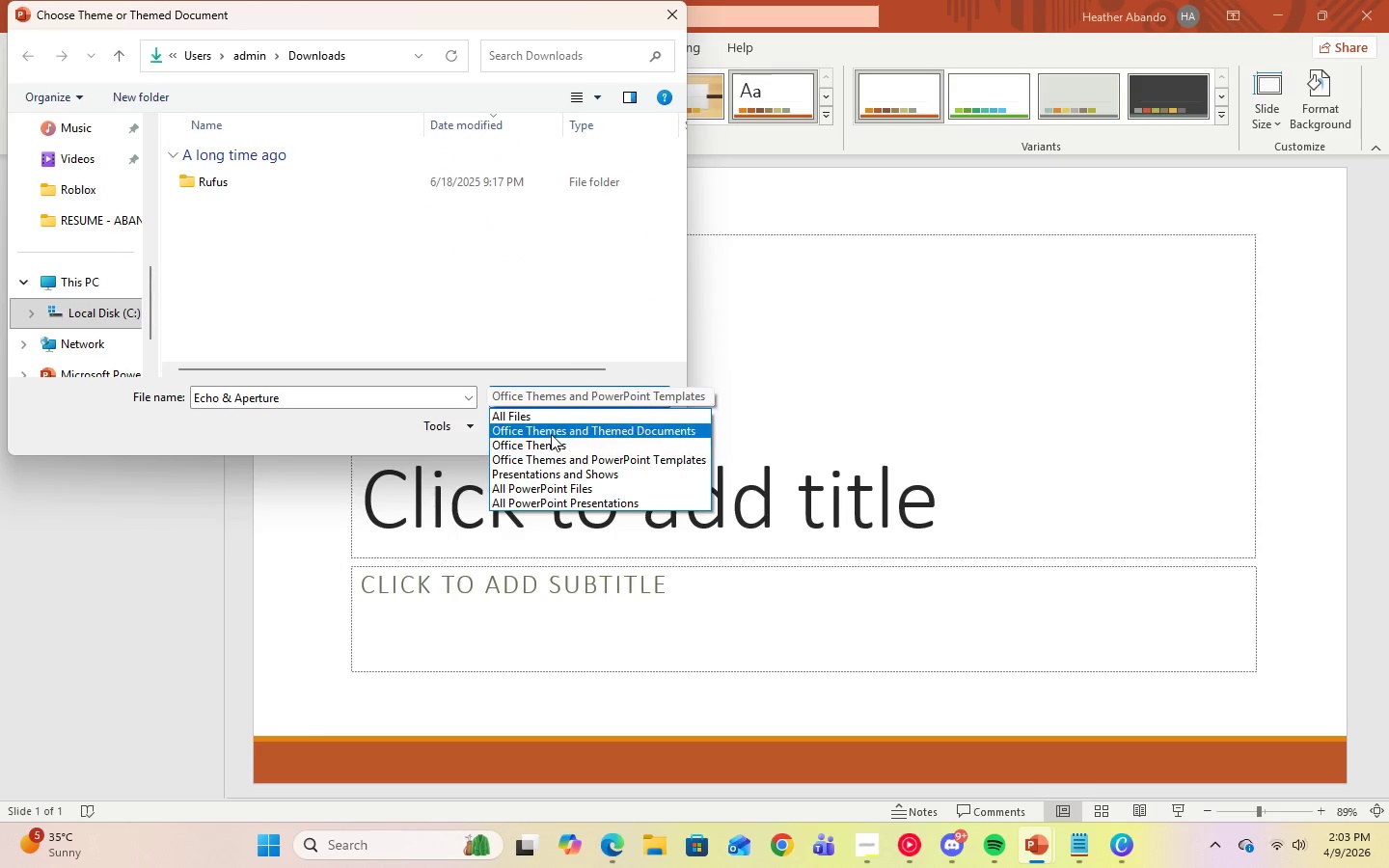 
left_click([546, 418])
 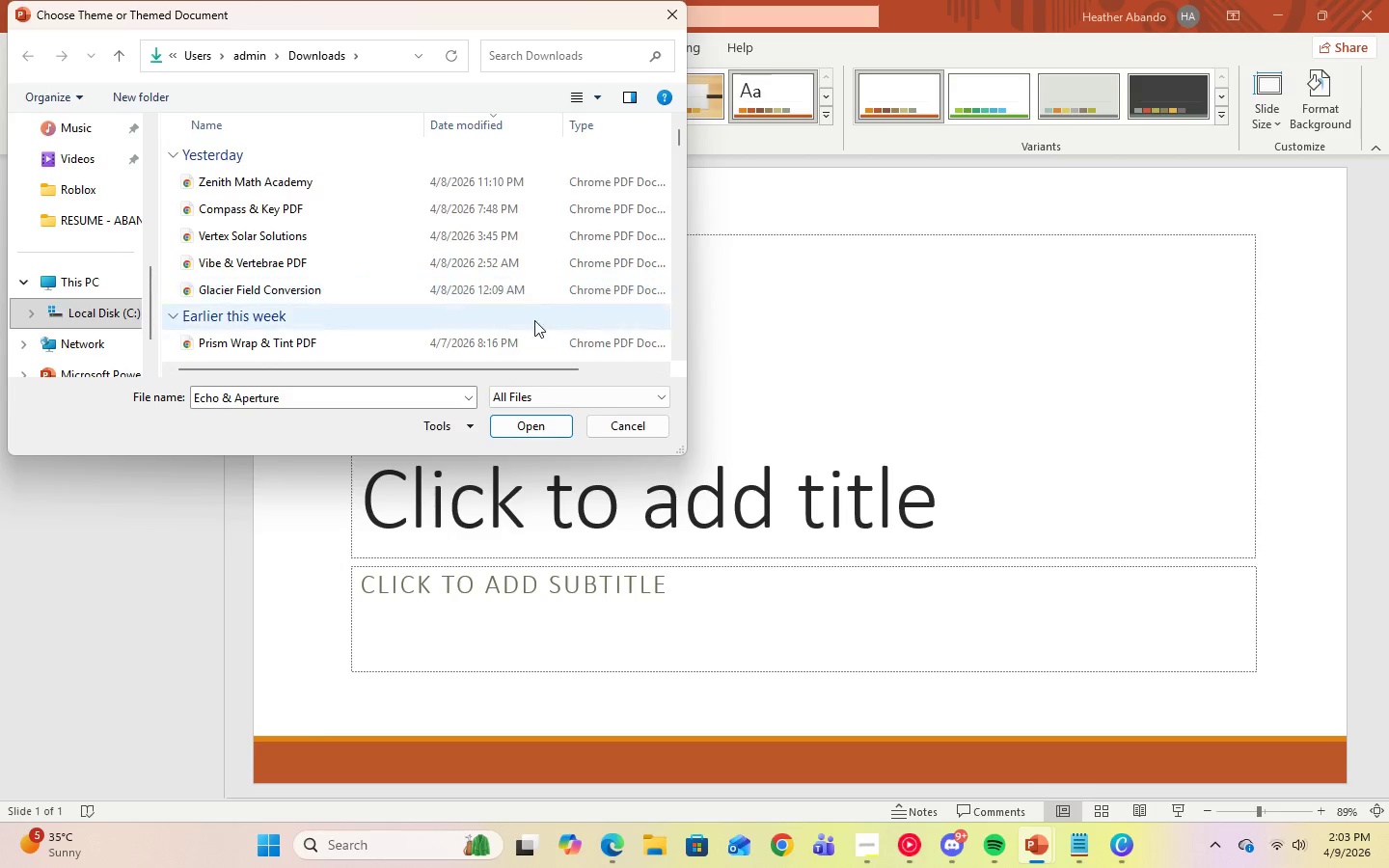 
left_click([544, 393])
 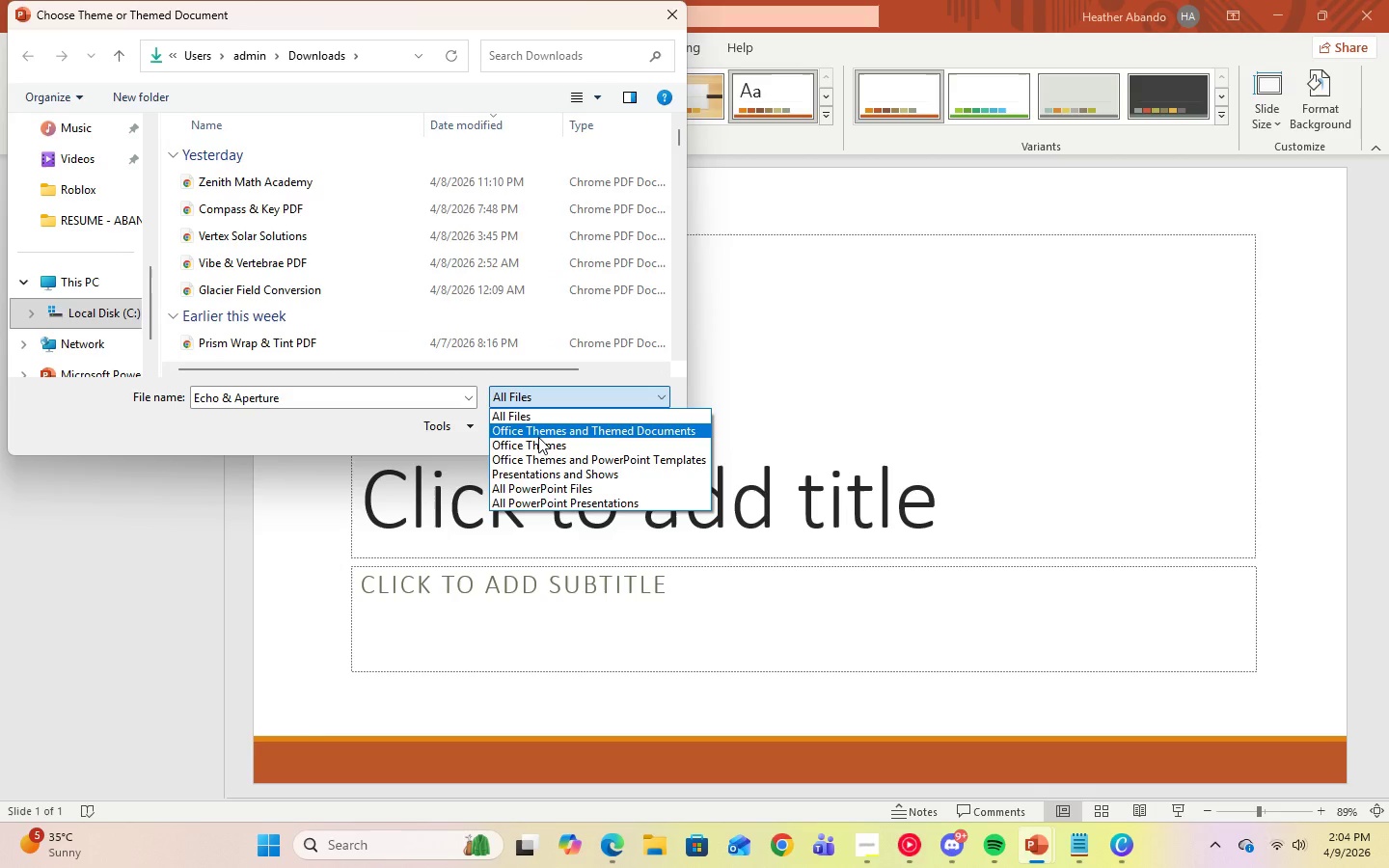 
left_click([538, 437])
 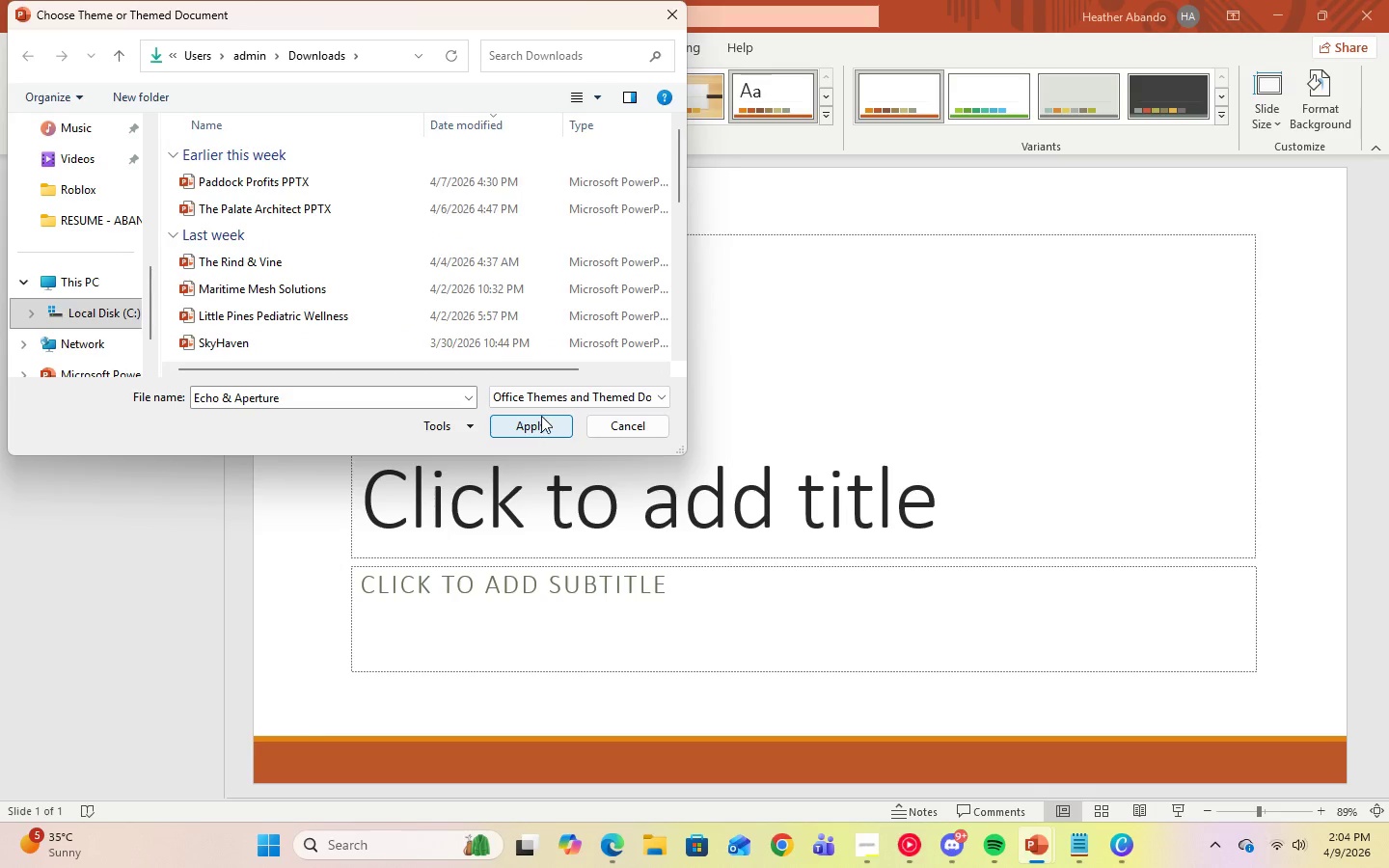 
left_click([541, 401])
 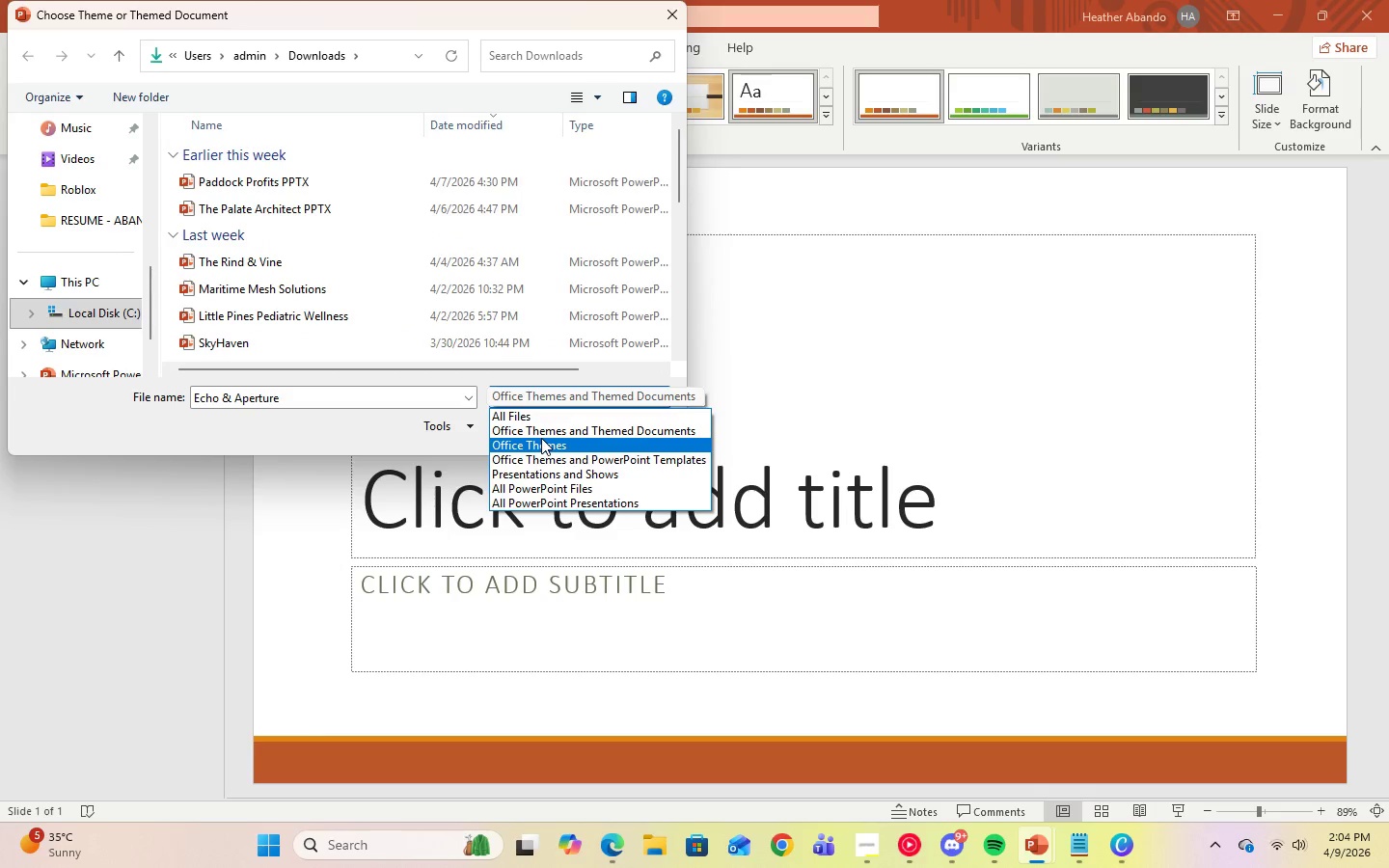 
left_click([541, 438])
 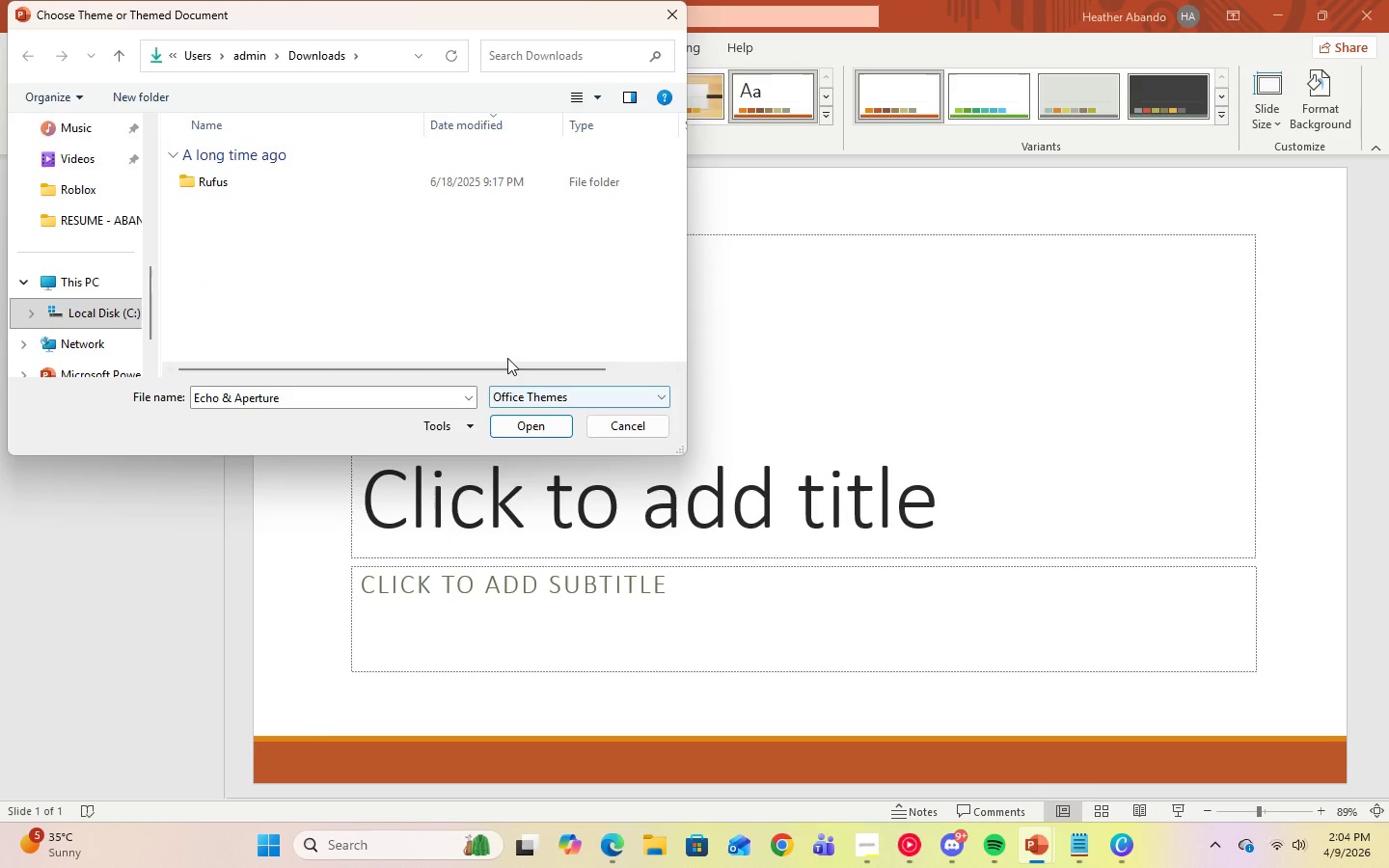 
left_click([522, 393])
 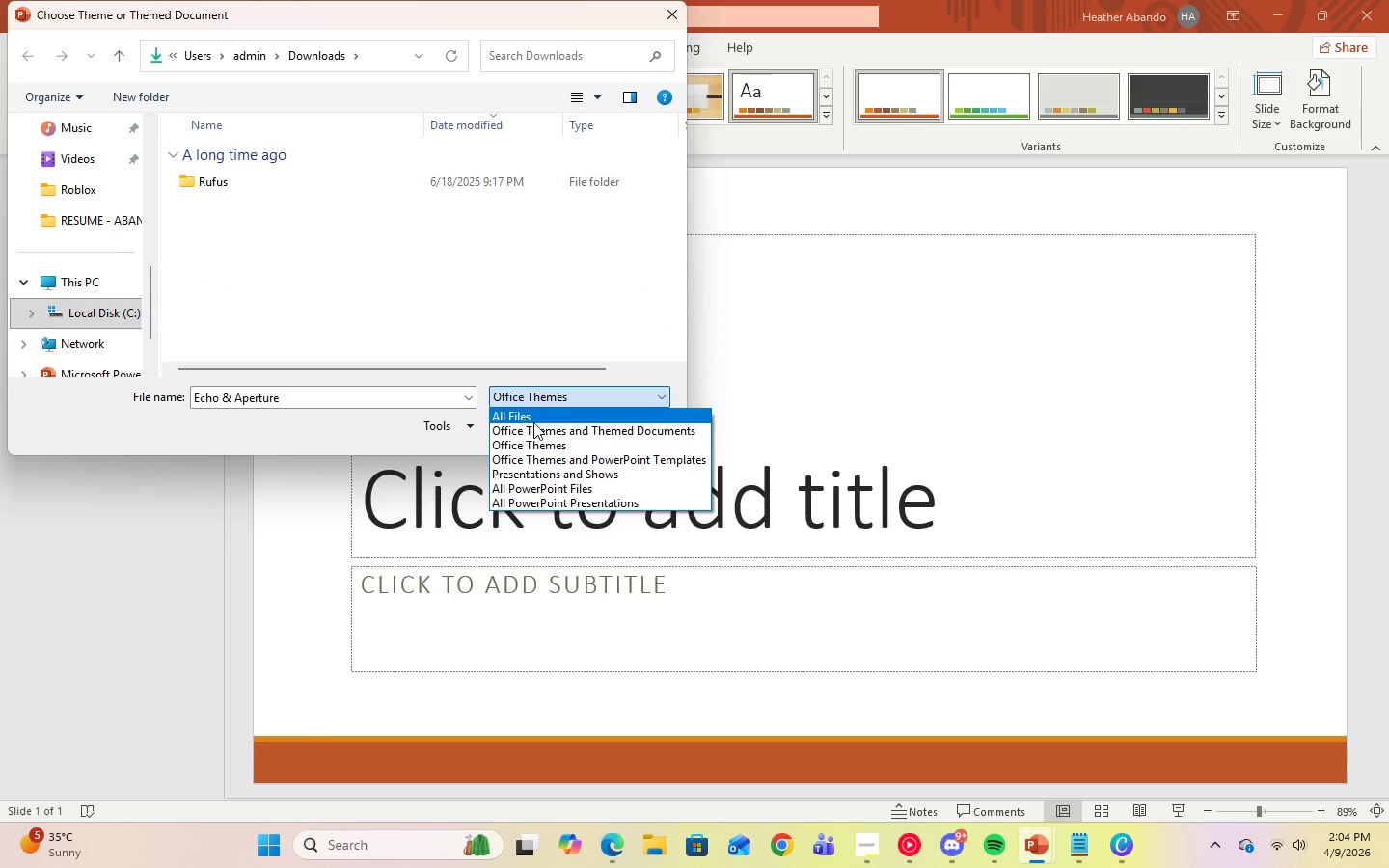 
left_click([534, 429])
 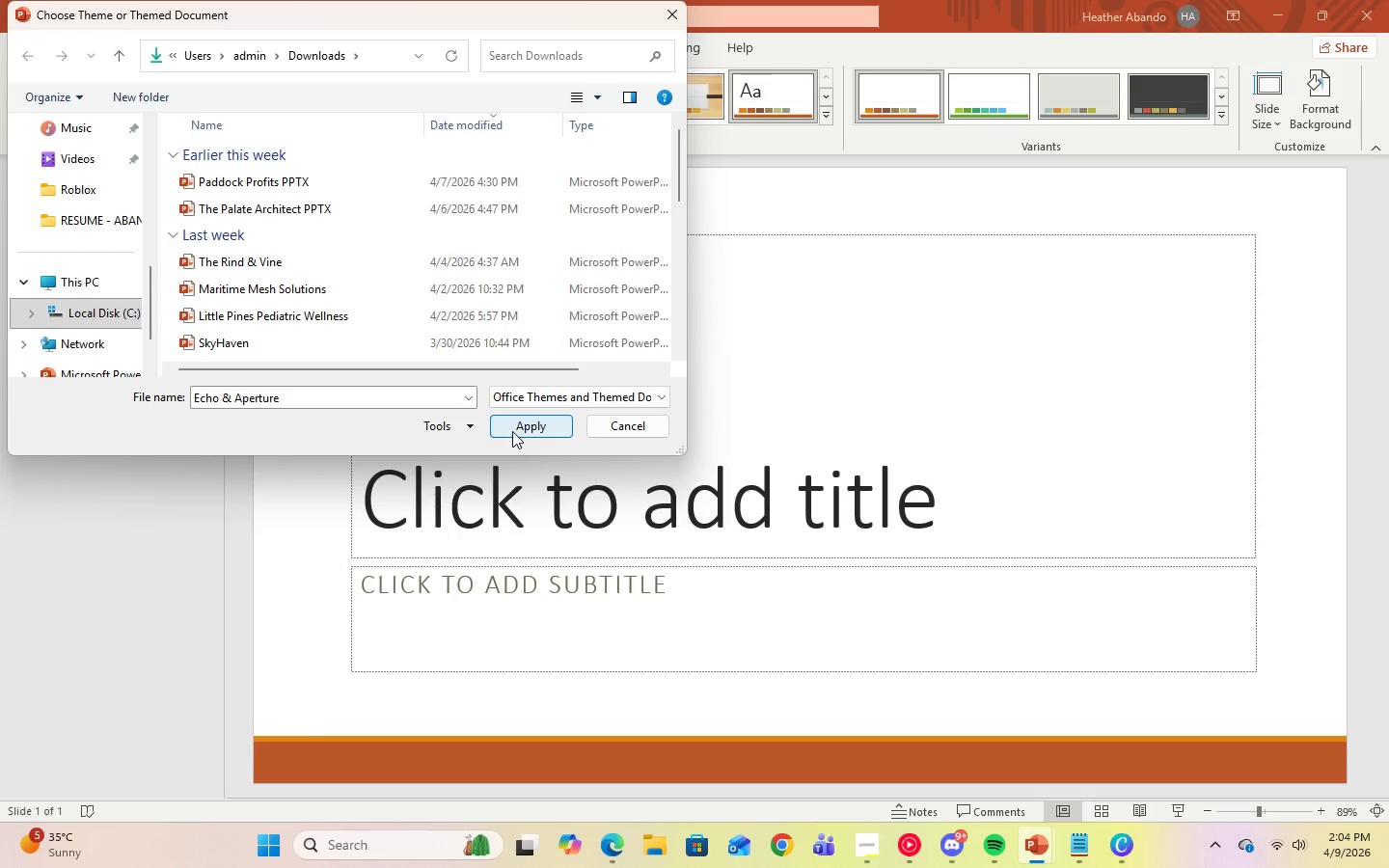 
wait(6.41)
 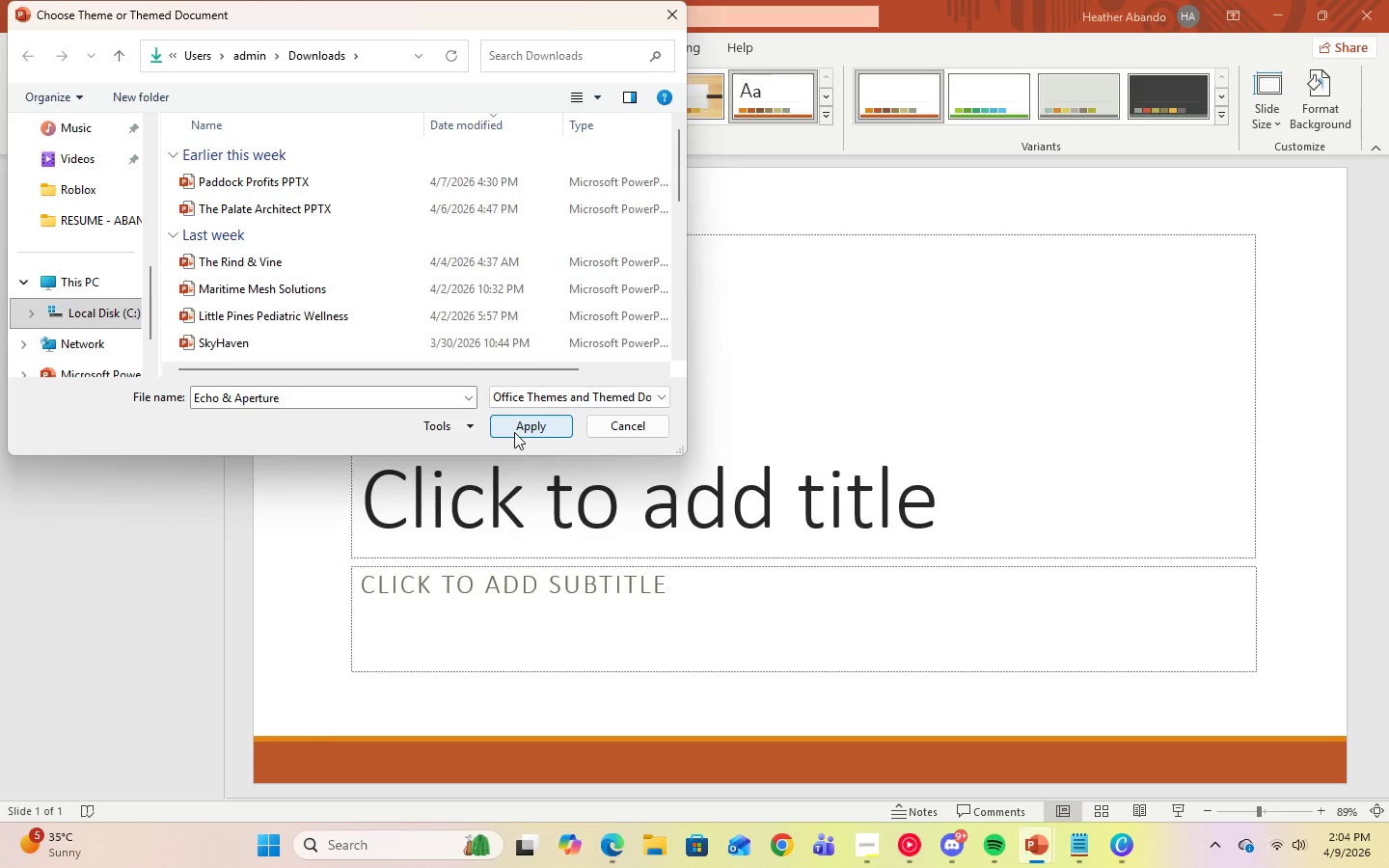 
left_click([512, 431])
 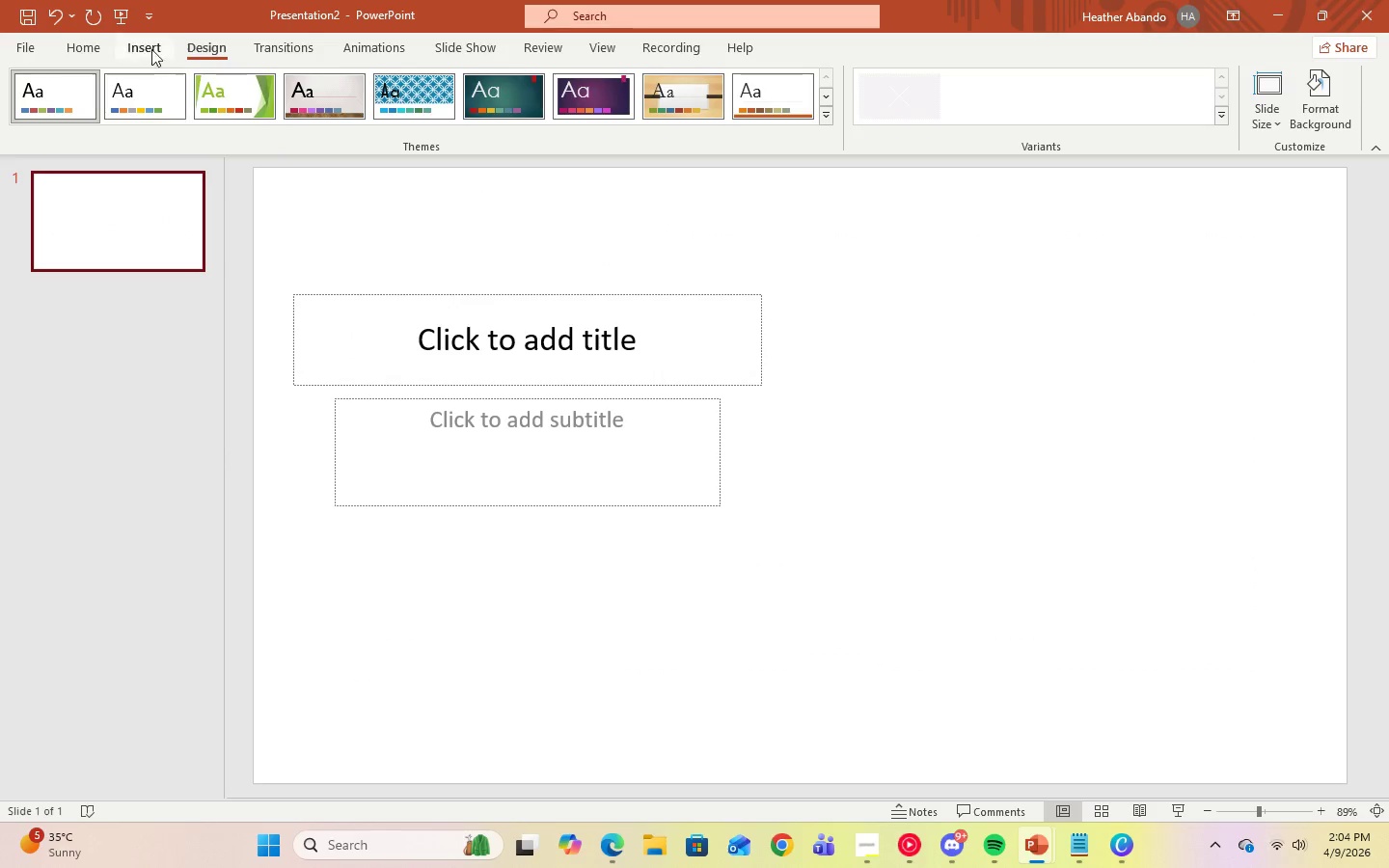 
left_click([97, 46])
 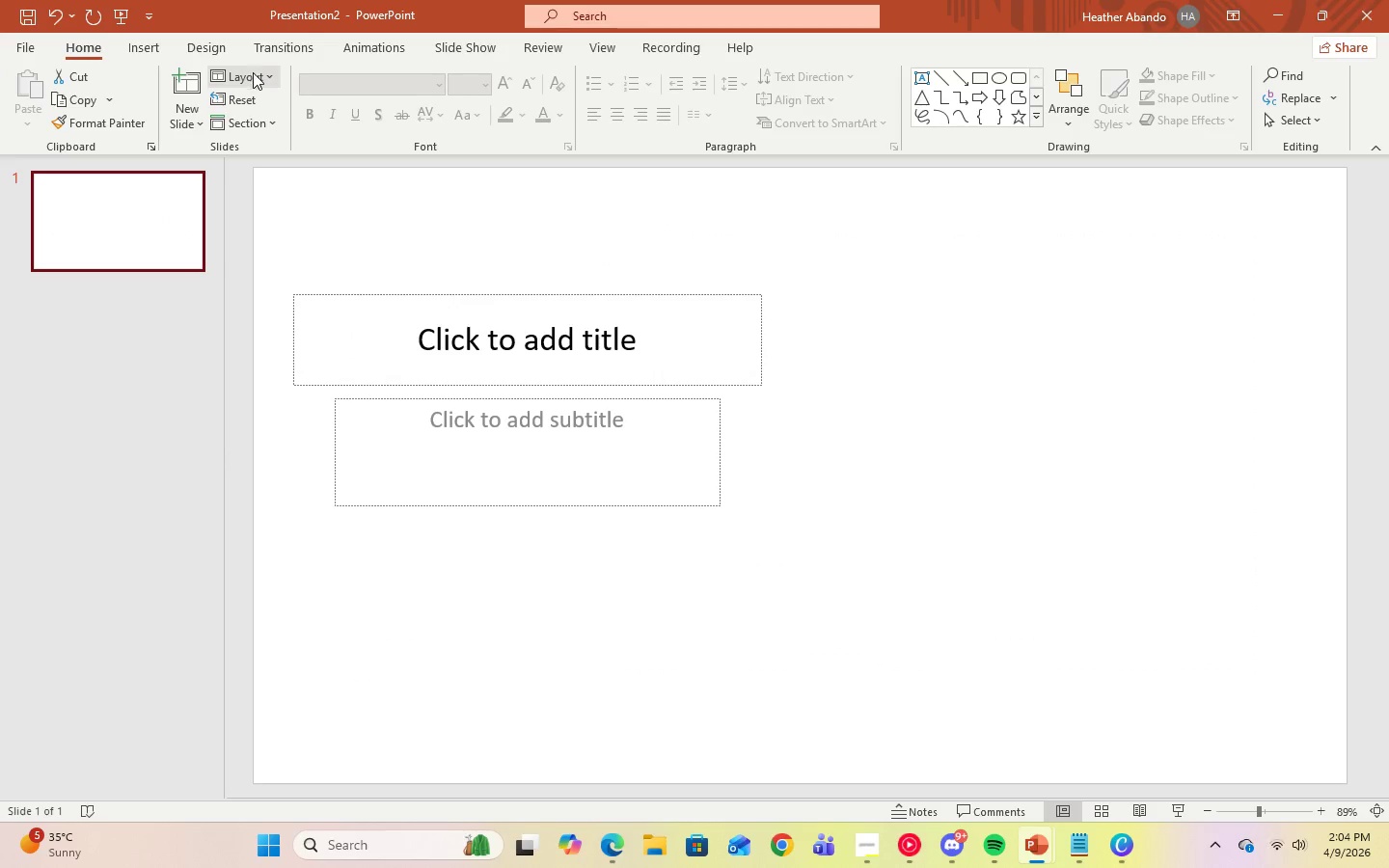 
left_click([260, 79])
 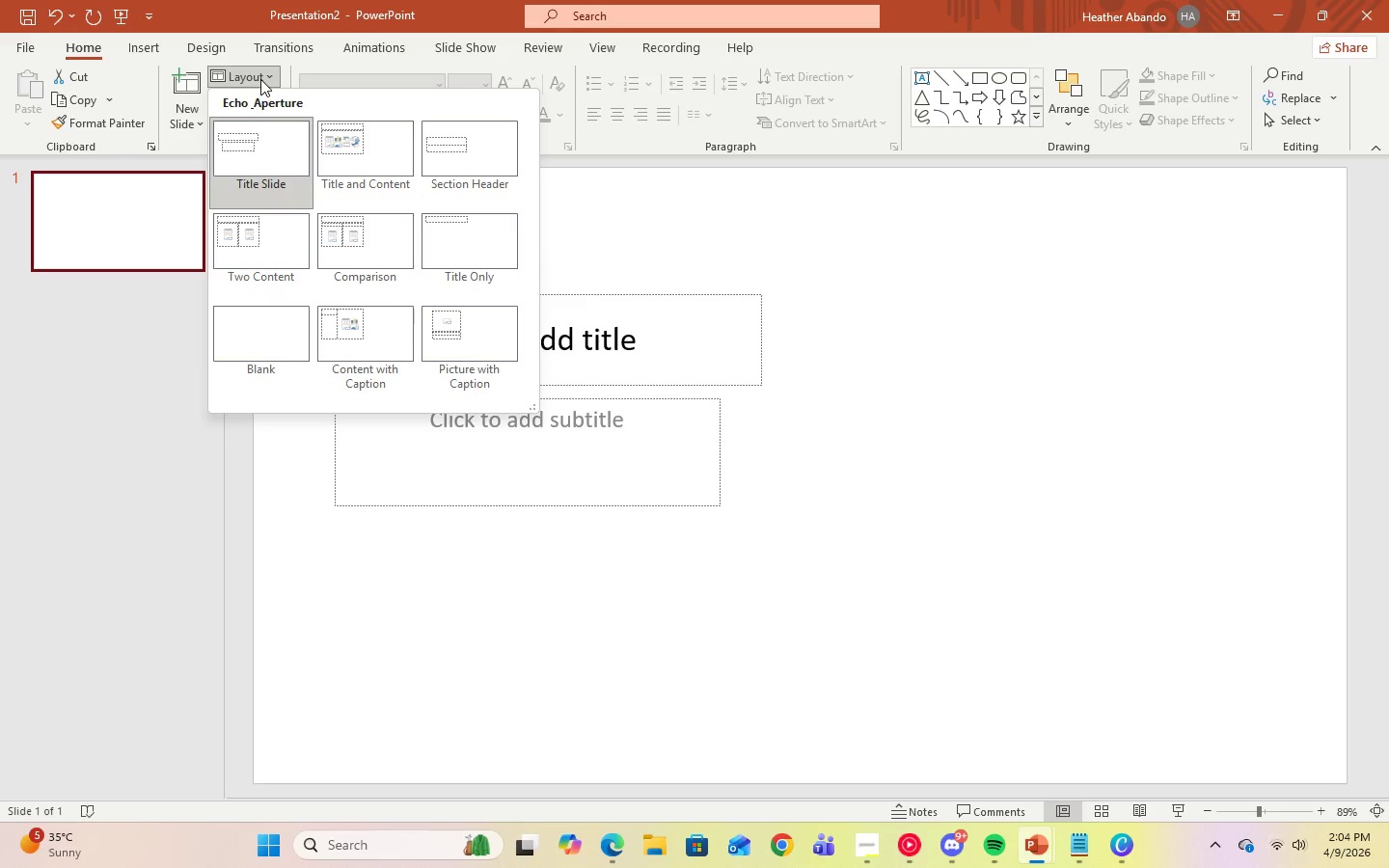 
left_click([362, 351])
 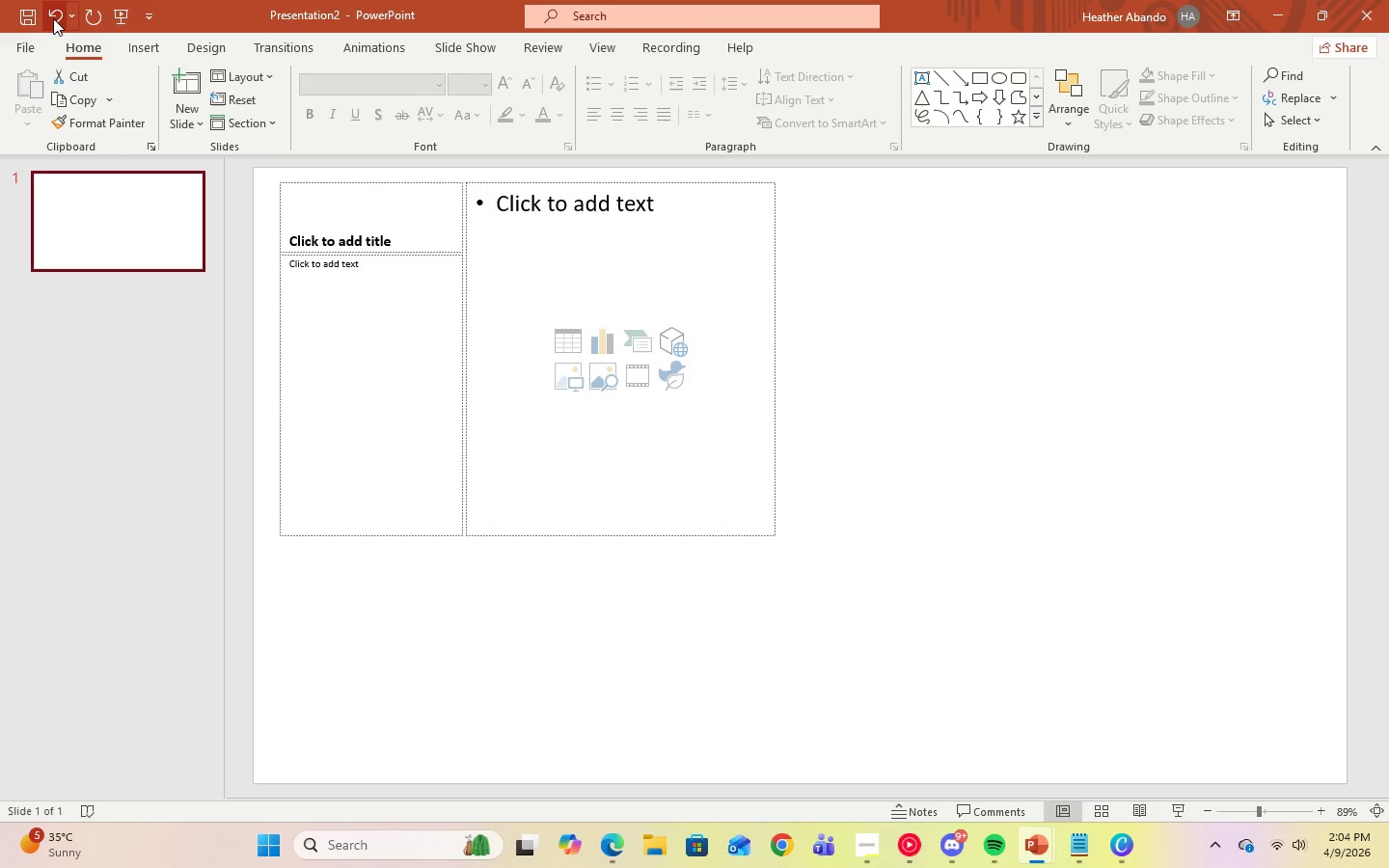 
left_click([53, 18])
 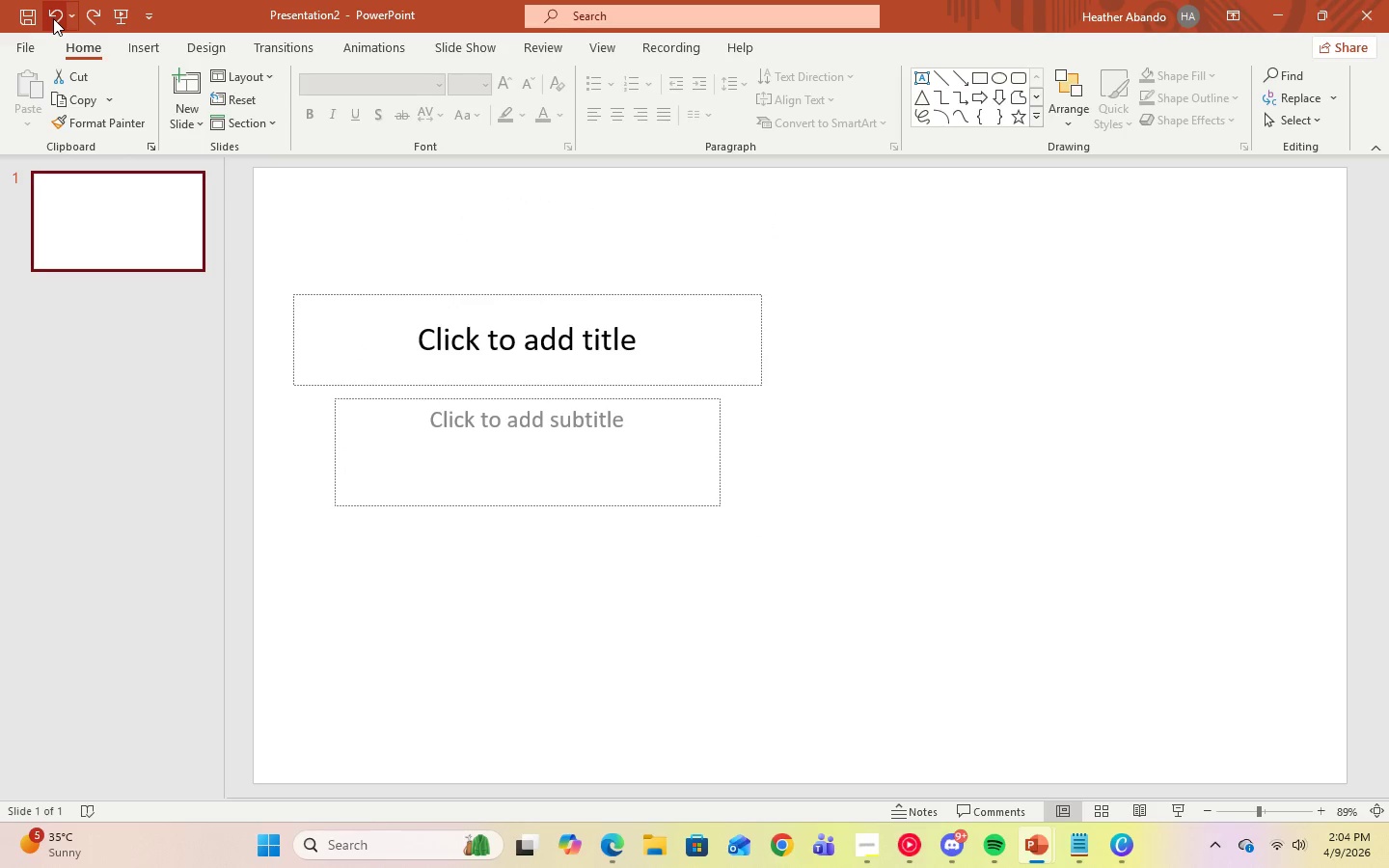 
left_click([53, 18])
 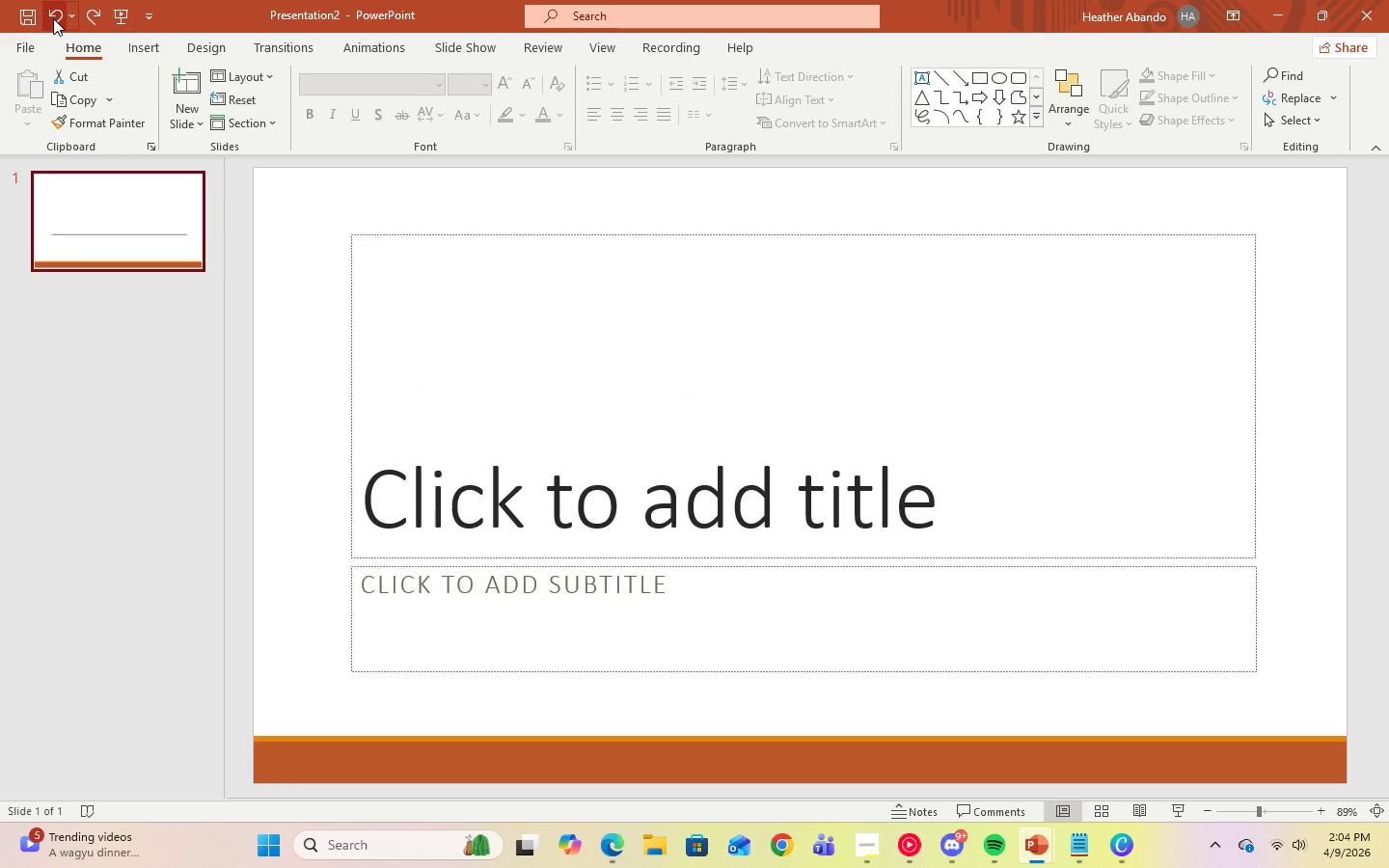 
left_click([53, 18])
 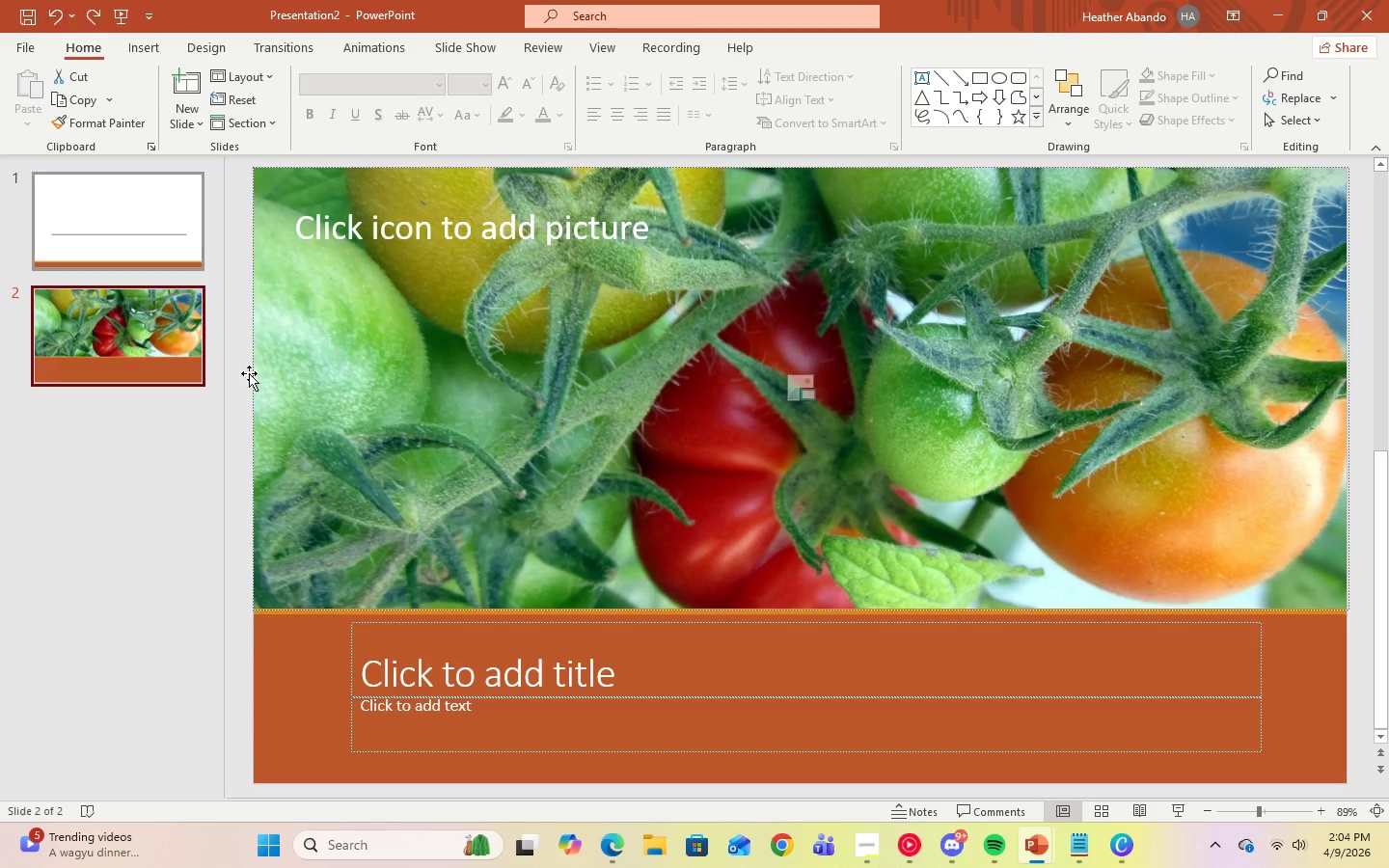 
mouse_move([1001, 850])